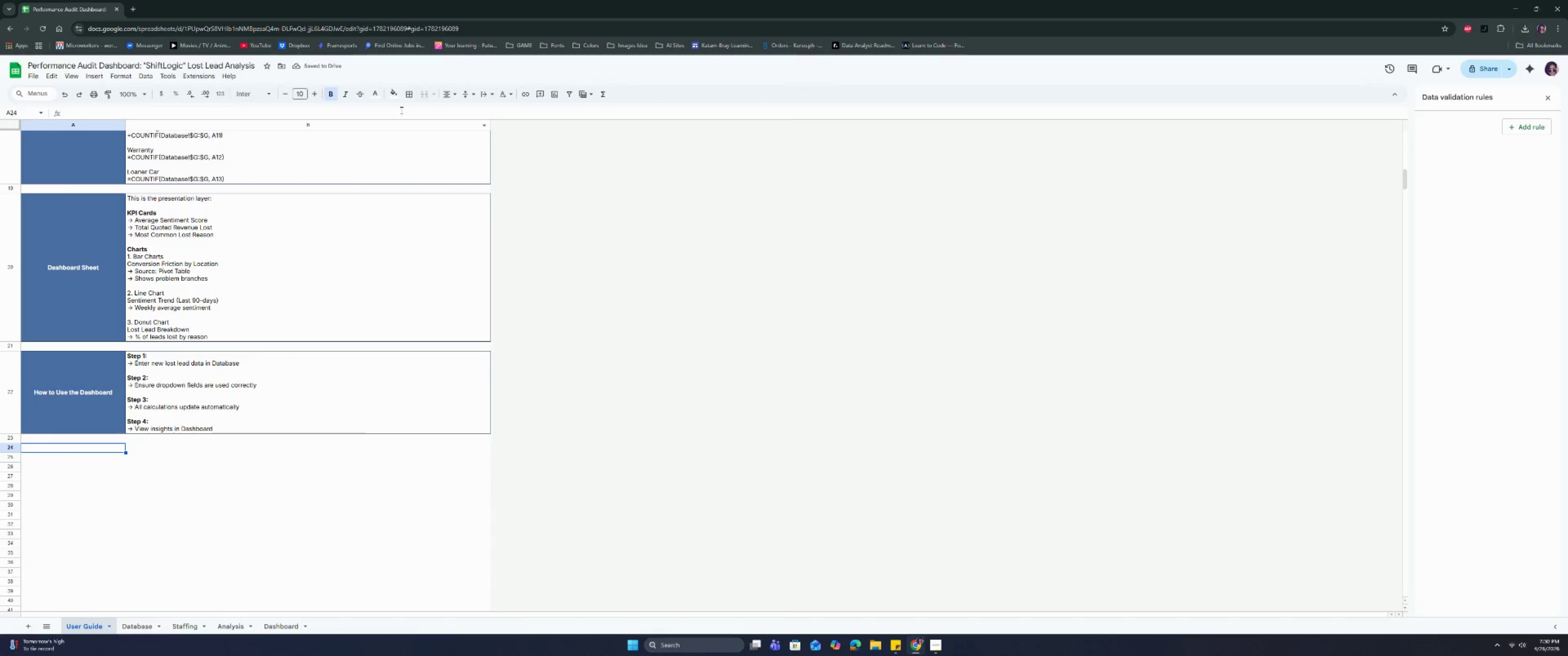 
left_click([388, 92])
 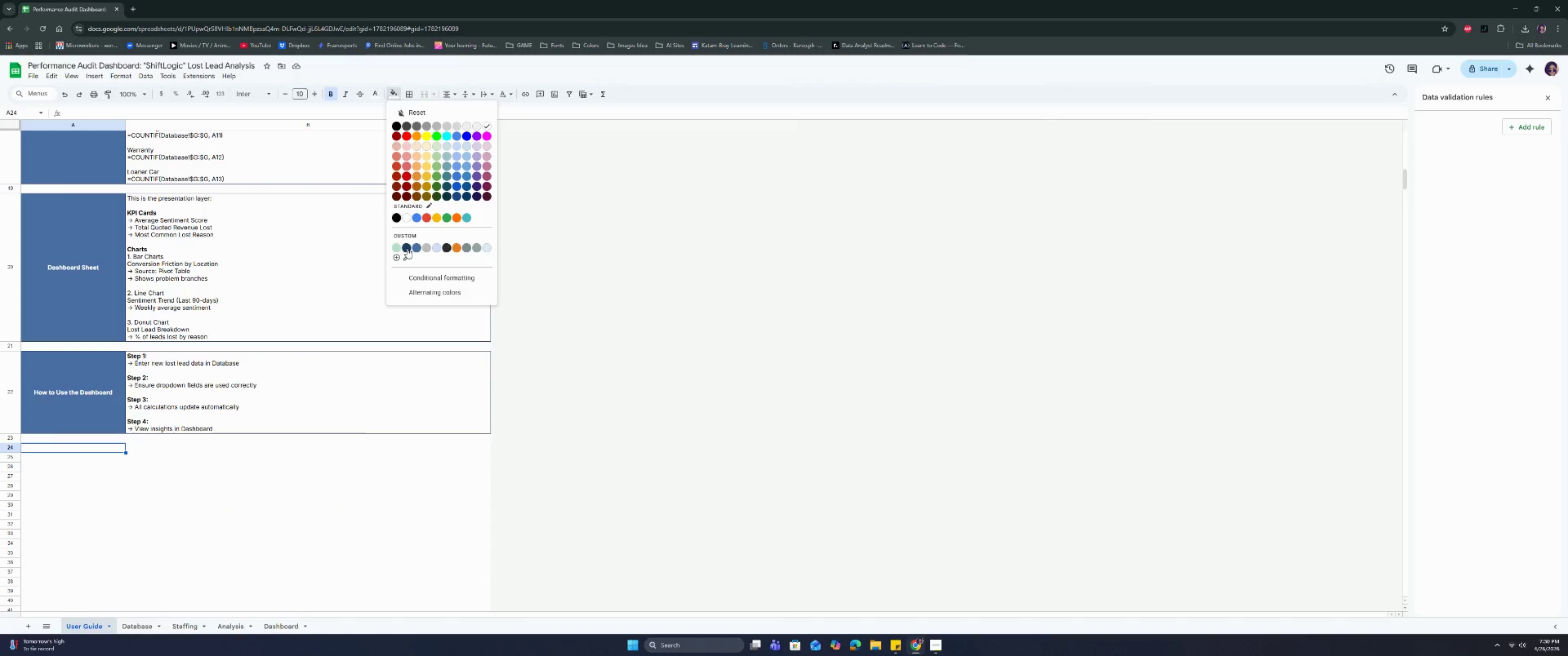 
left_click([416, 247])
 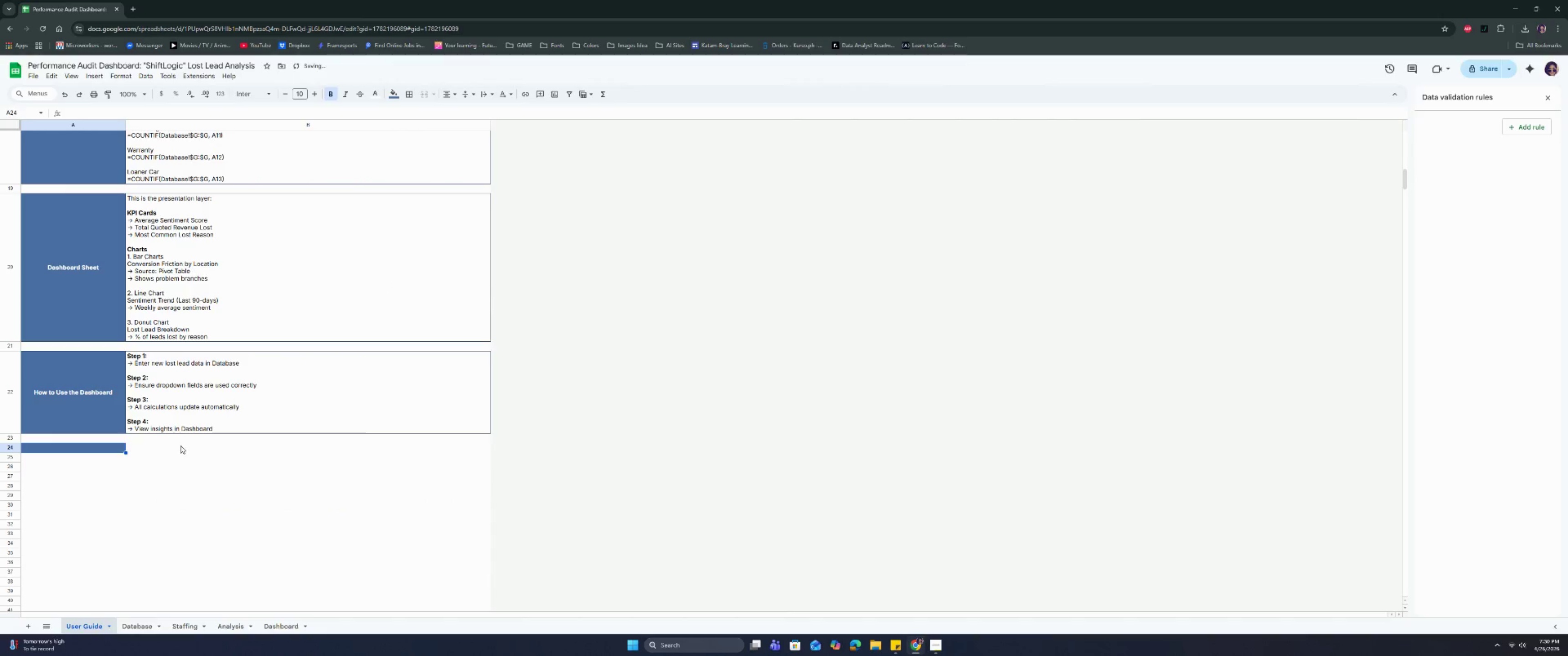 
left_click_drag(start_coordinate=[175, 448], to_coordinate=[89, 447])
 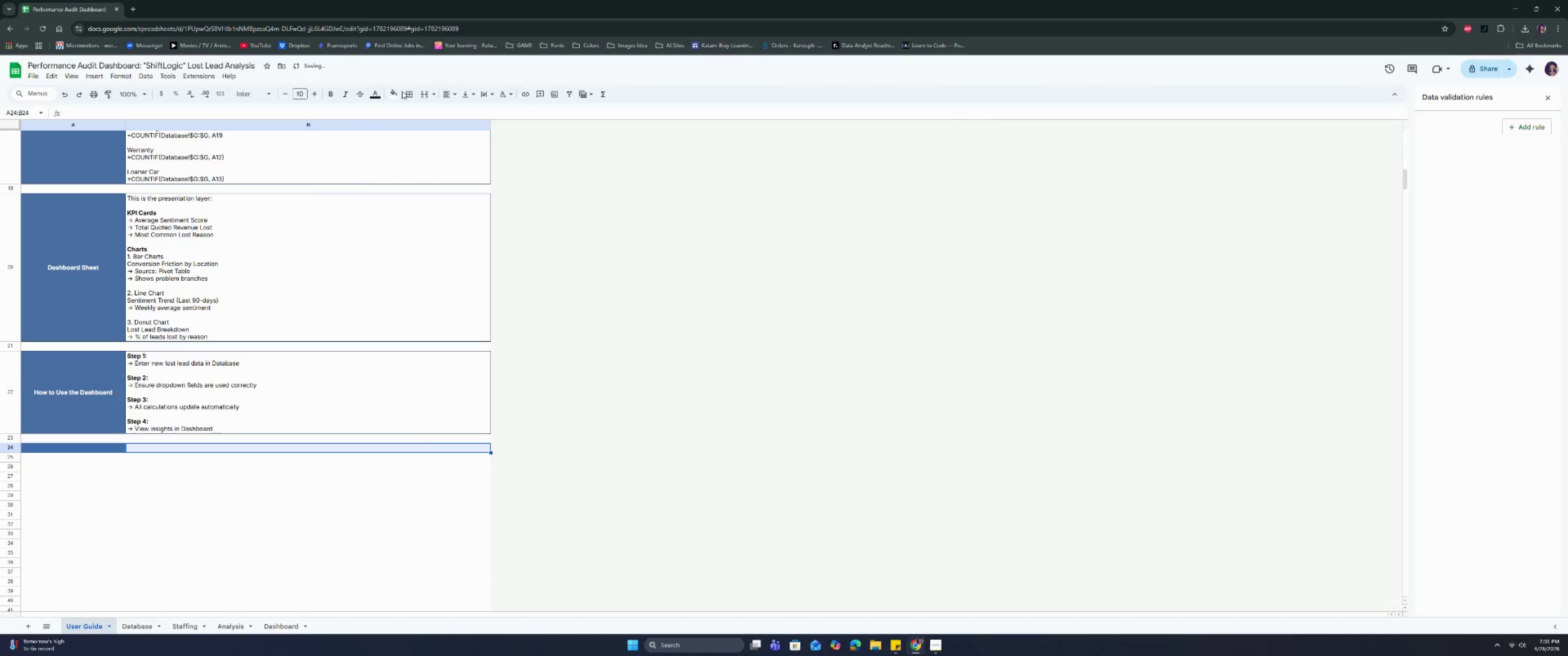 
left_click([405, 93])
 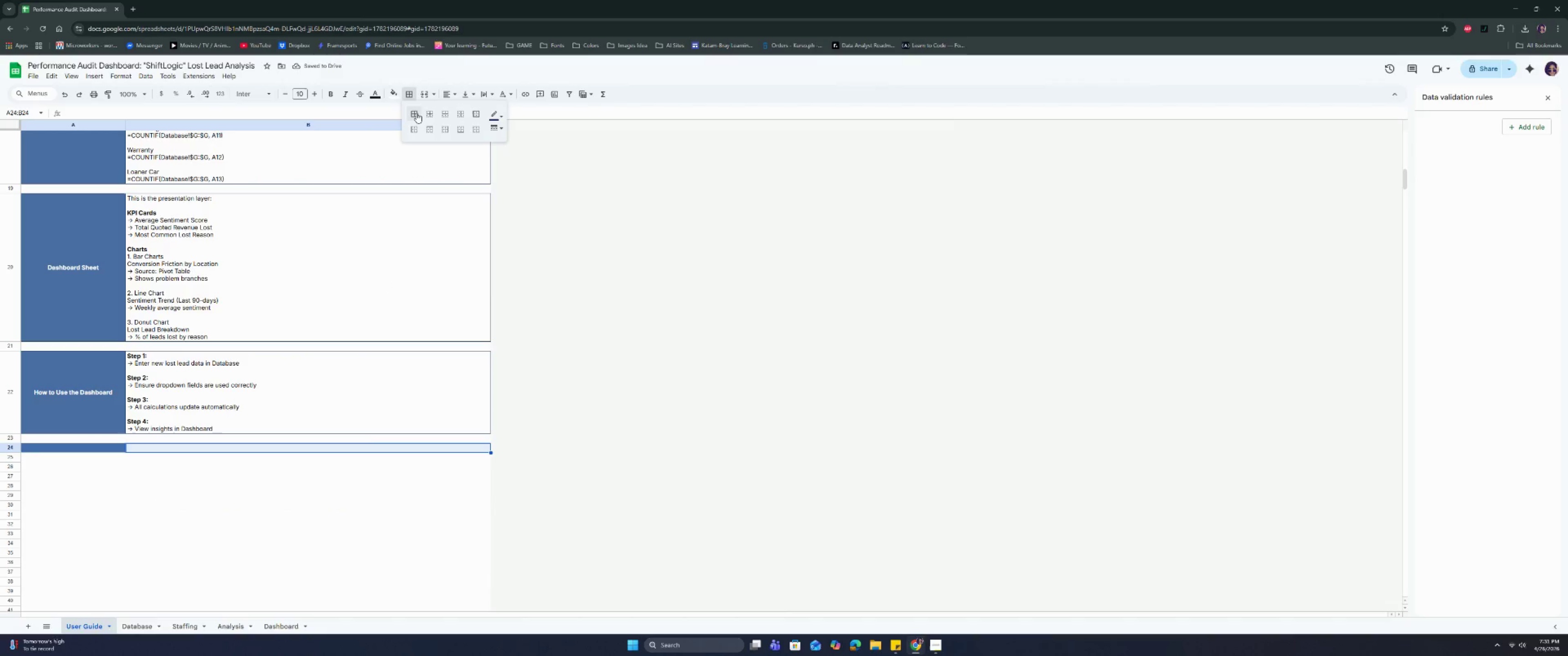 
left_click([417, 113])
 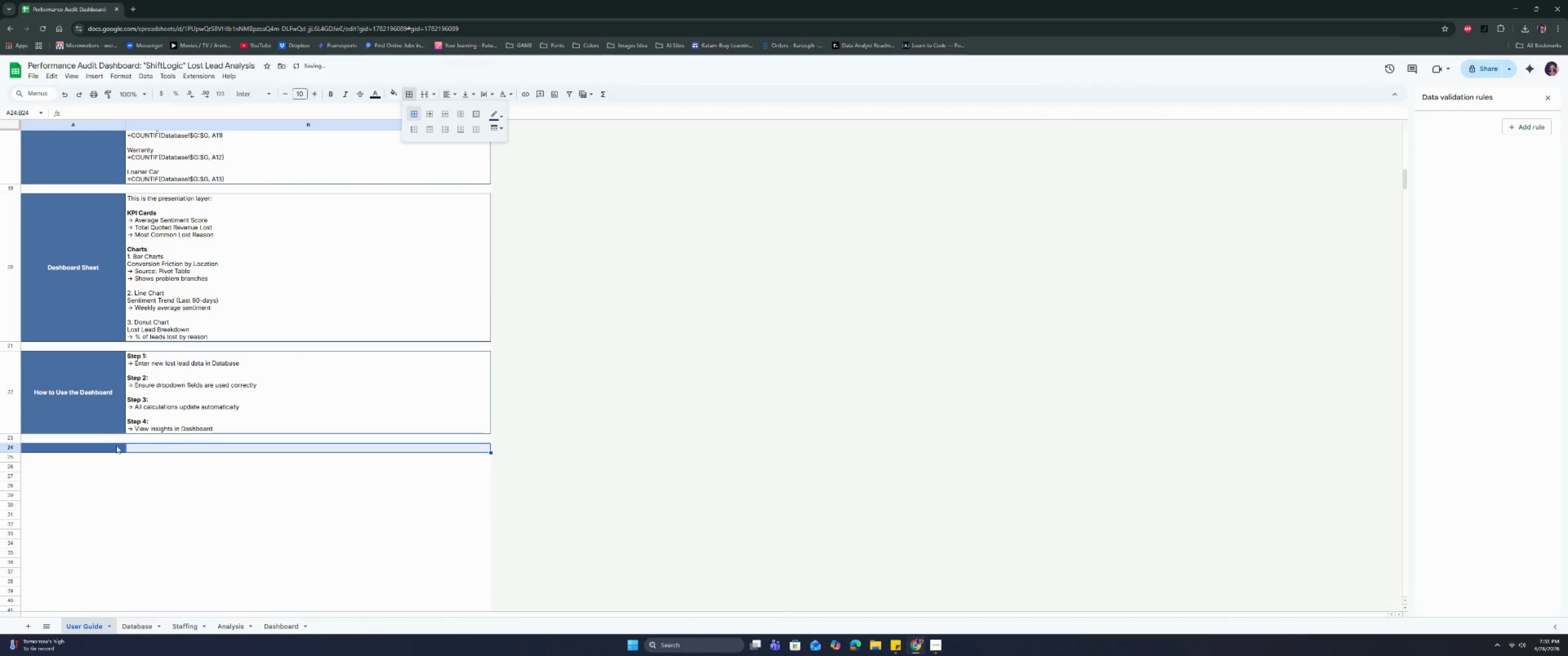 
double_click([115, 447])
 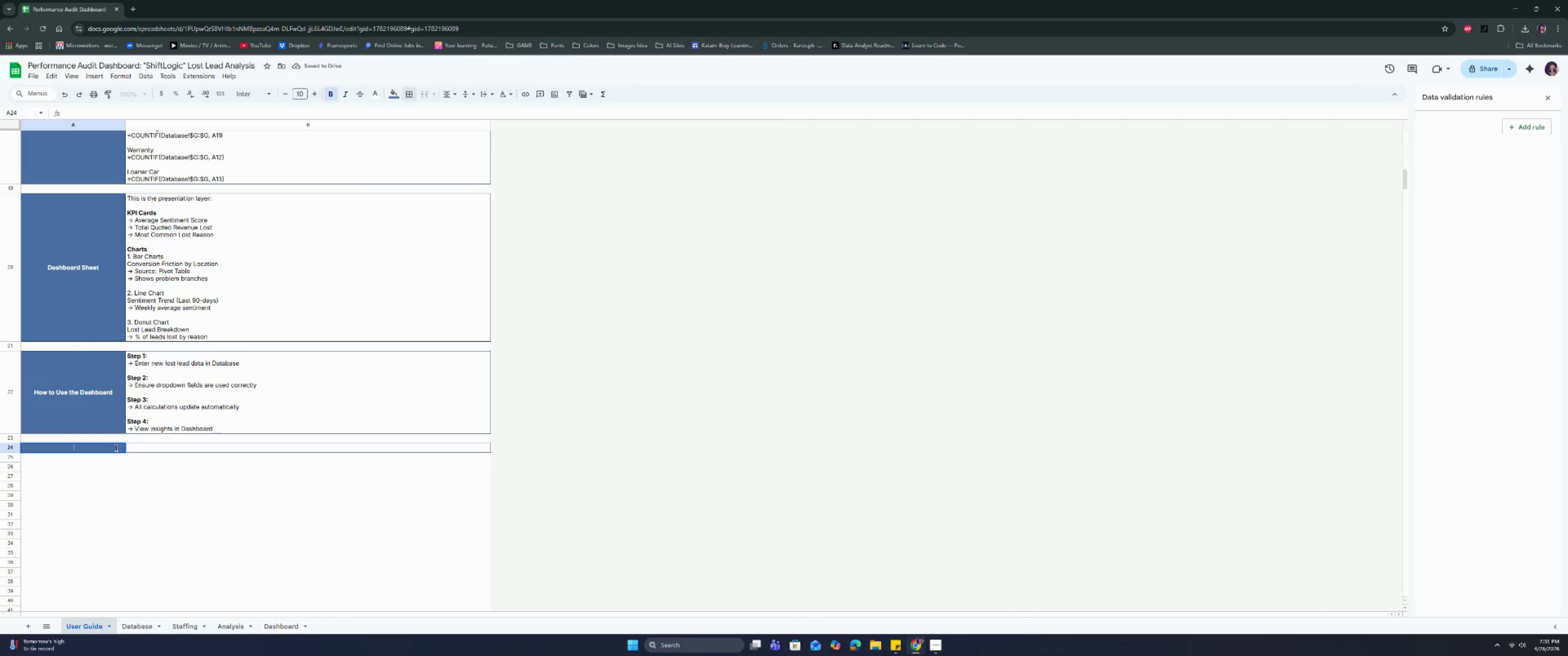 
type(Importat)
key(Backspace)
type(nt Notes)
key(Tab)
type(-> Do NOT edit formulas in helper columns)
 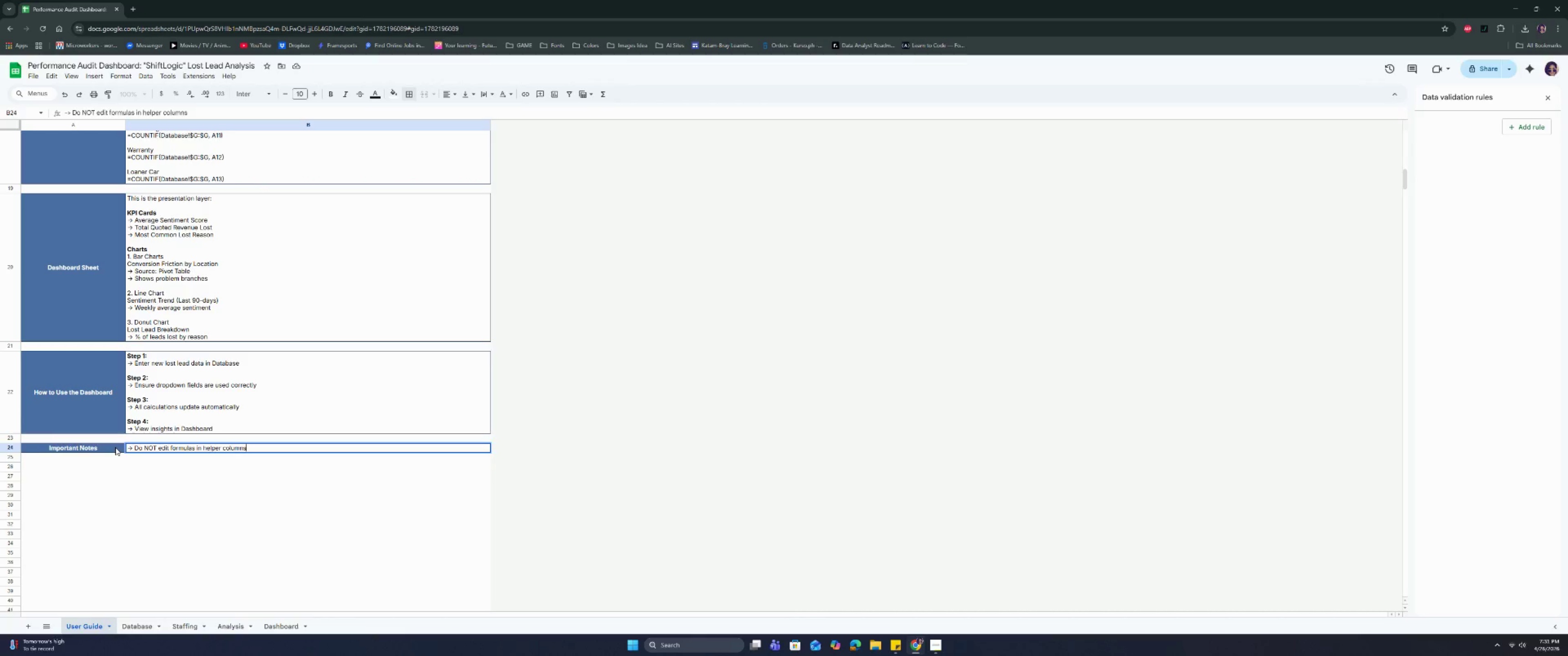 
key(Control+ControlRight)
 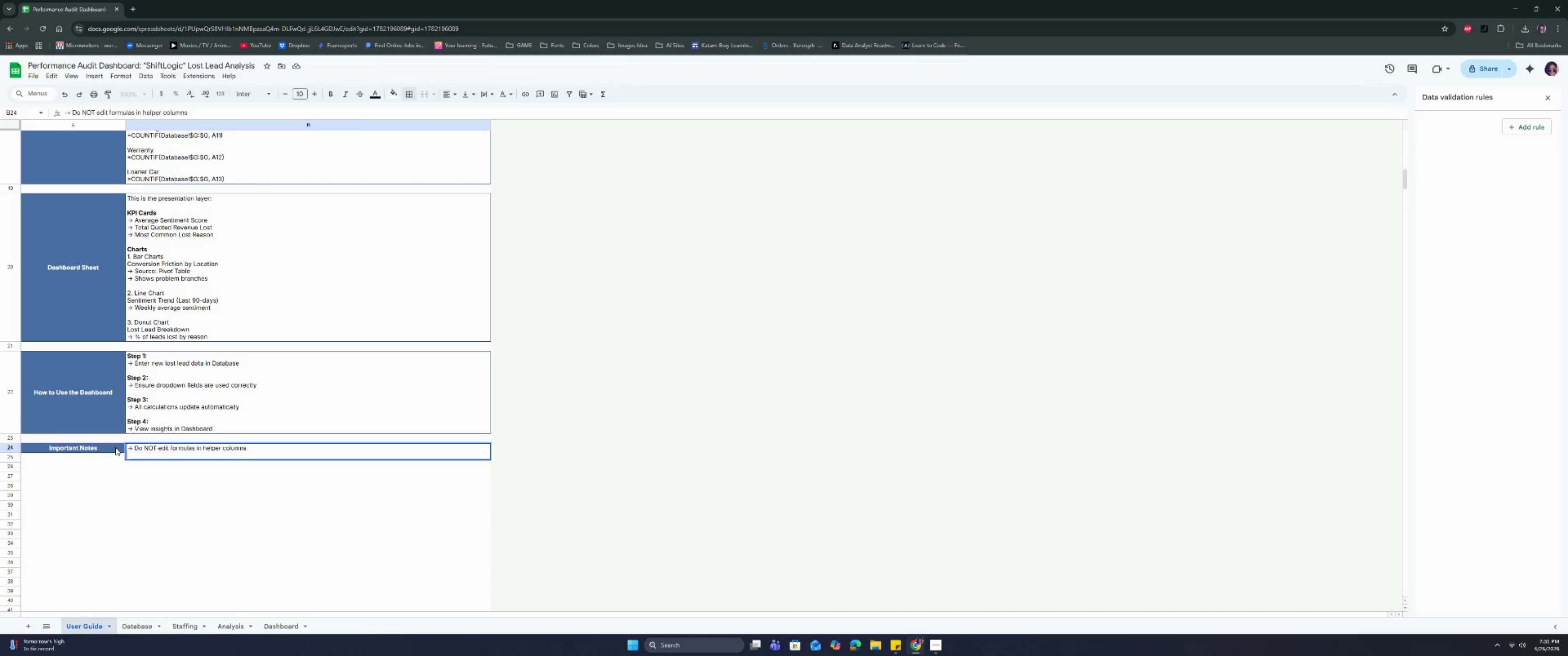 
key(Control+Enter)
 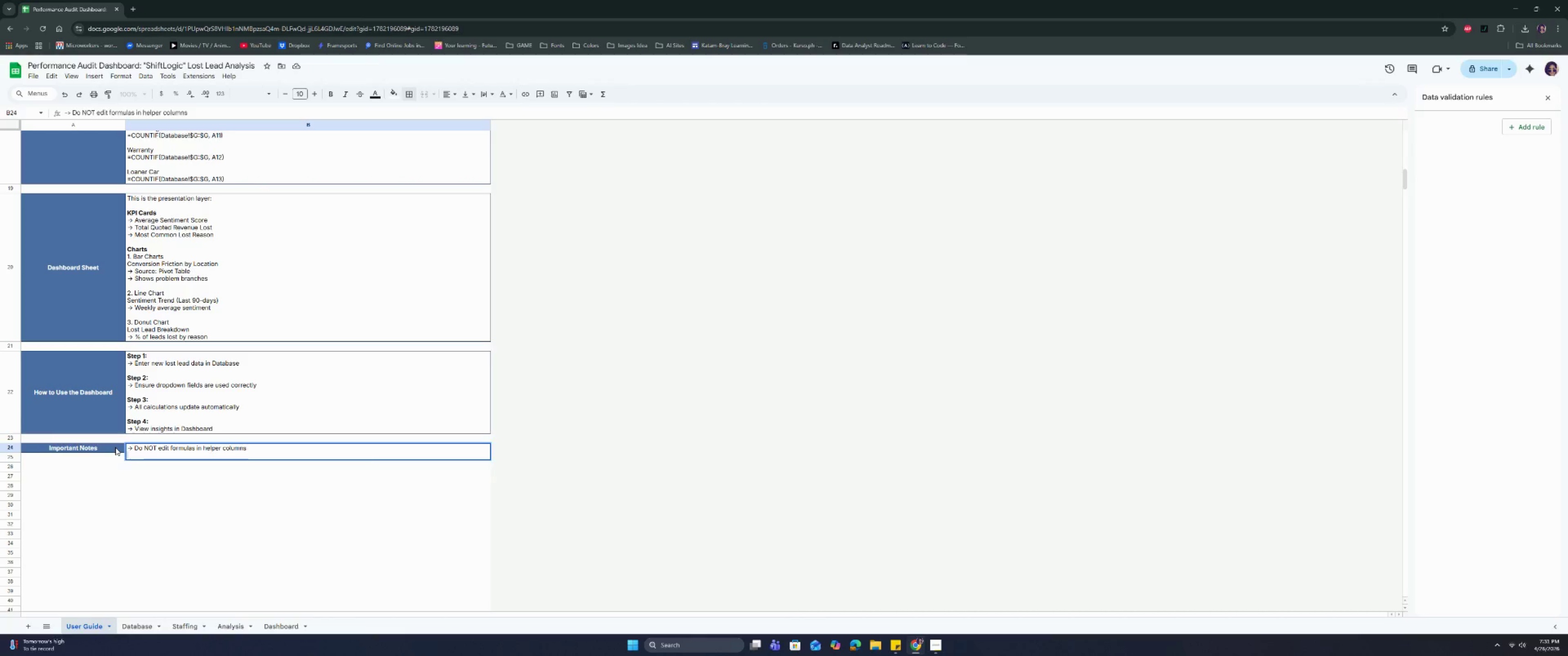 
type(-> Do NOT modify a)
key(Backspace)
type(Analysis sheet structure)
 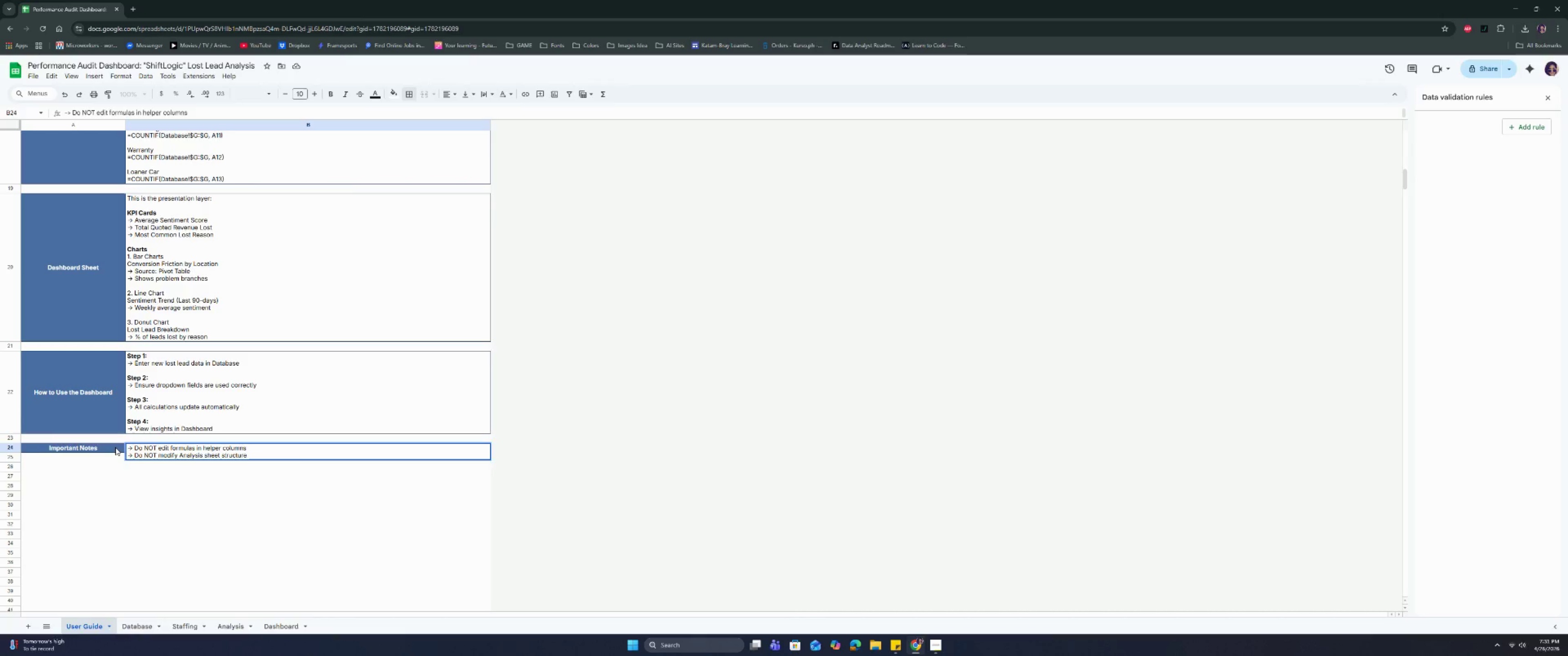 
key(Control+ControlRight)
 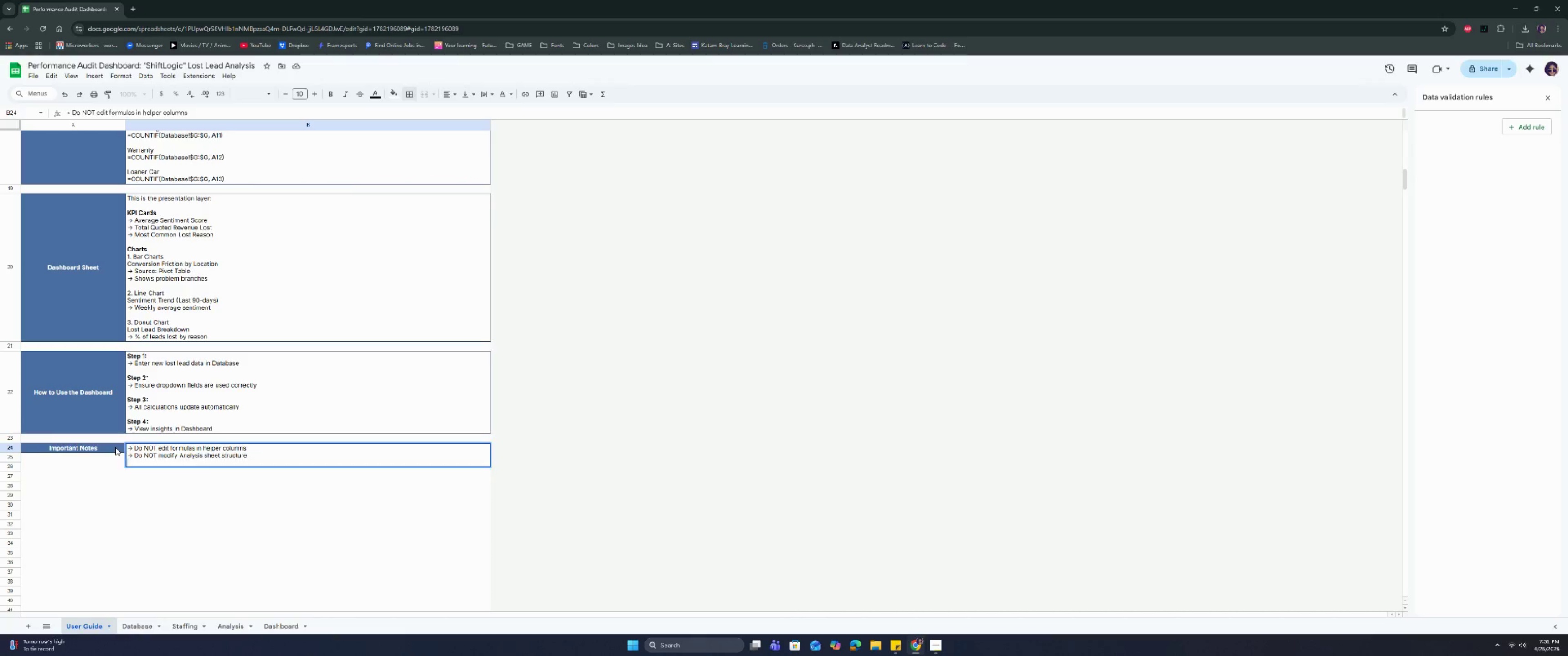 
key(Control+Enter)
 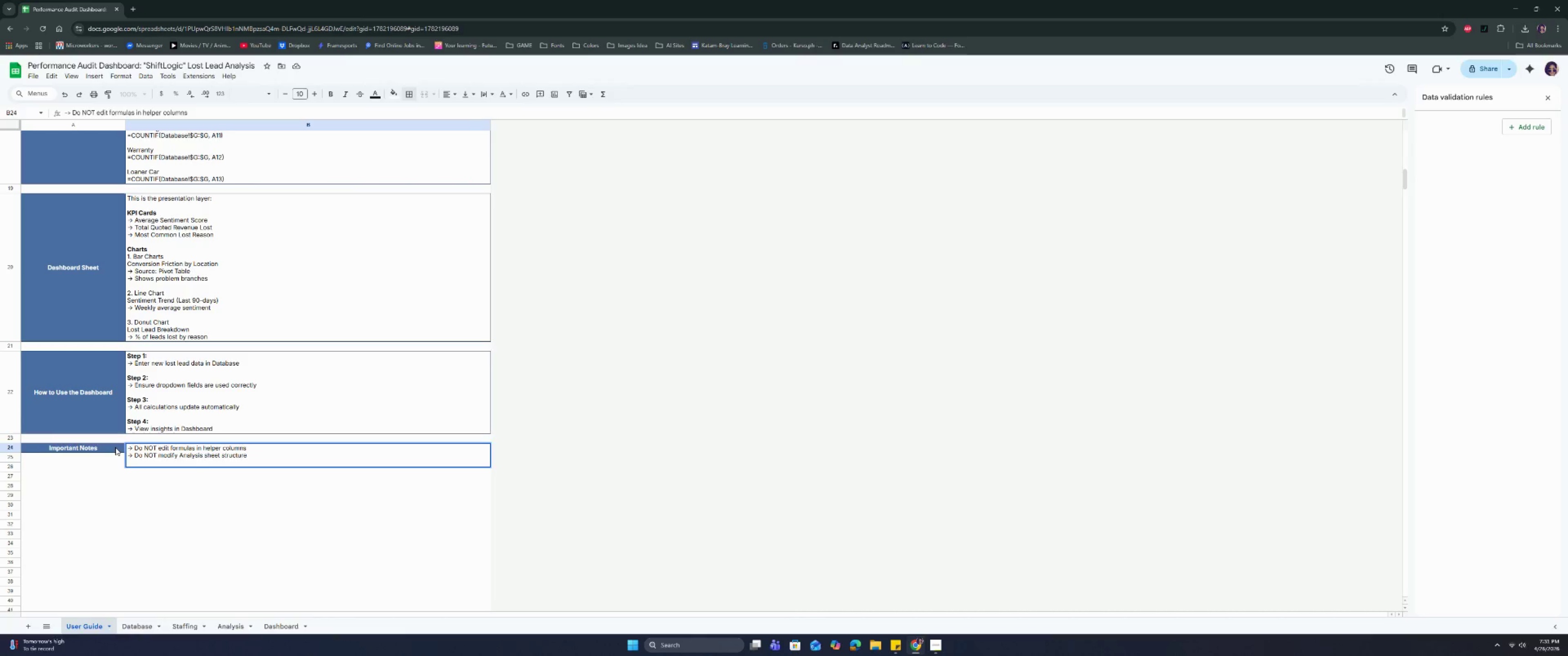 
type(-> Ensure dates are valid (for trend accuracy))
 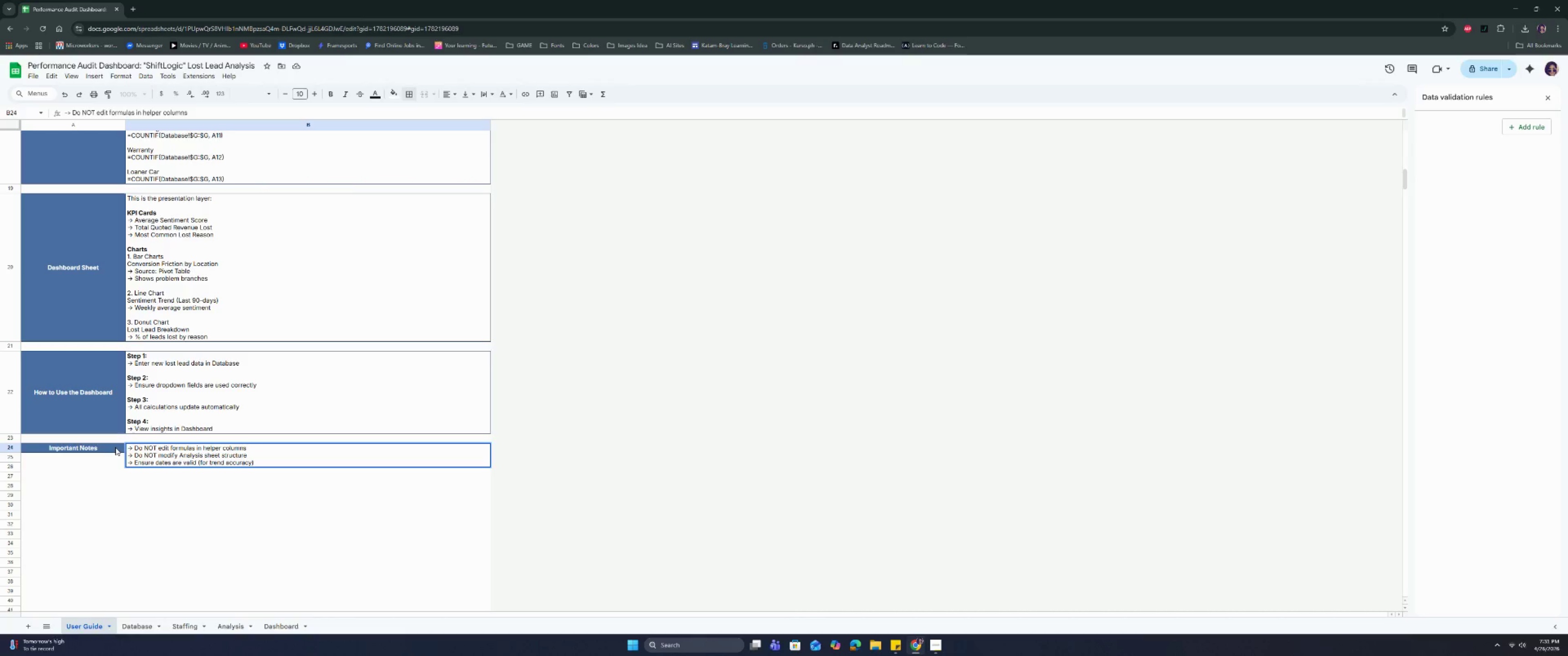 
key(Control+Enter)
 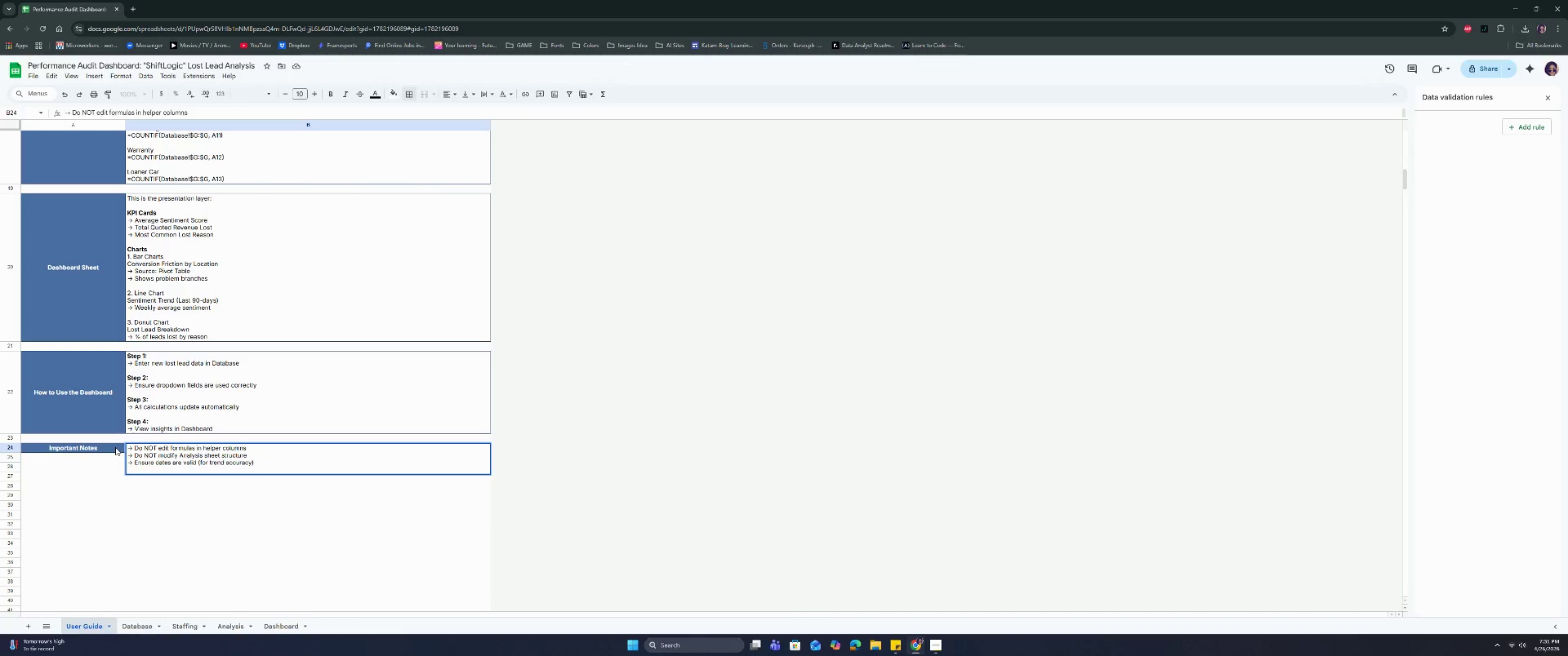 
type(-> J)
key(Backspace)
type(KEEP un)
key(Backspace)
key(Backspace)
type(inputs a)
key(Backspace)
type(consistent (use droipd)
key(Backspace)
key(Backspace)
key(Backspace)
type(pdoiwn)
key(Backspace)
key(Backspace)
key(Backspace)
type(wns))
 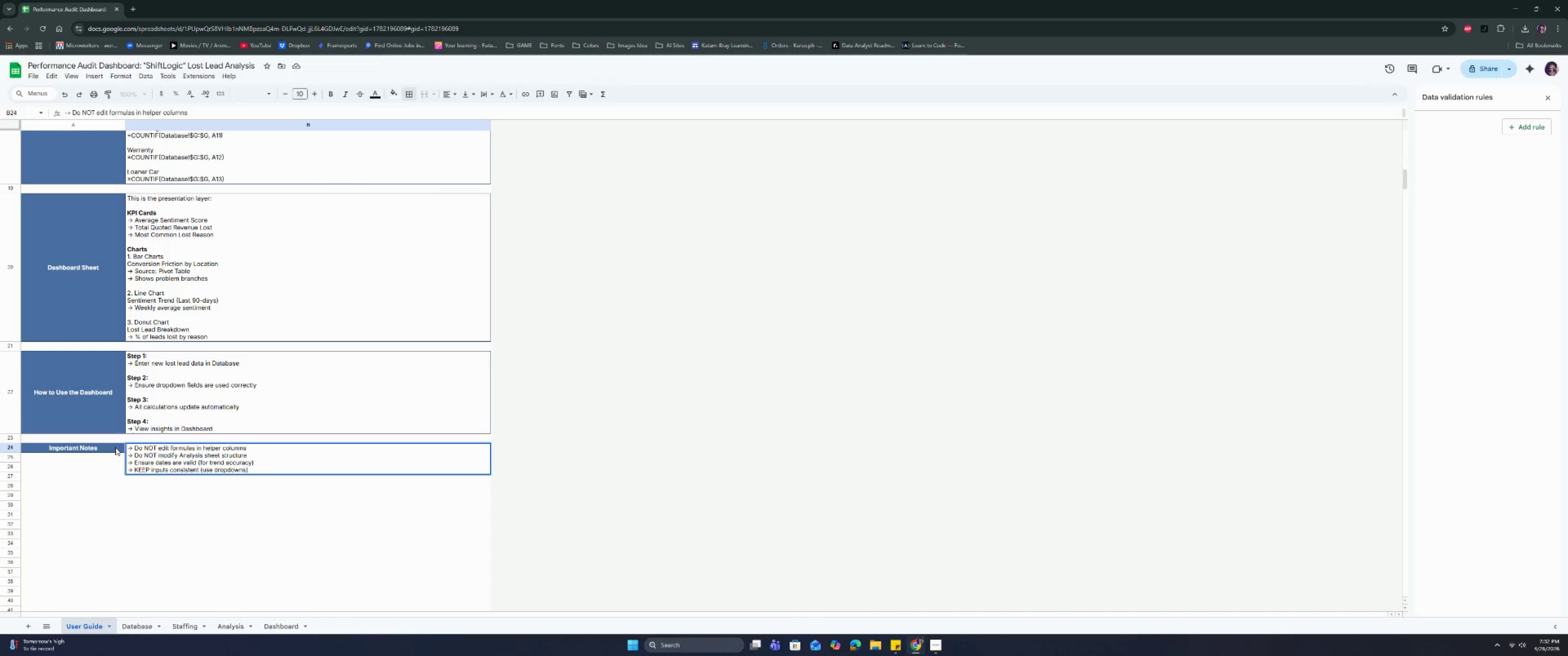 
wait(10.42)
 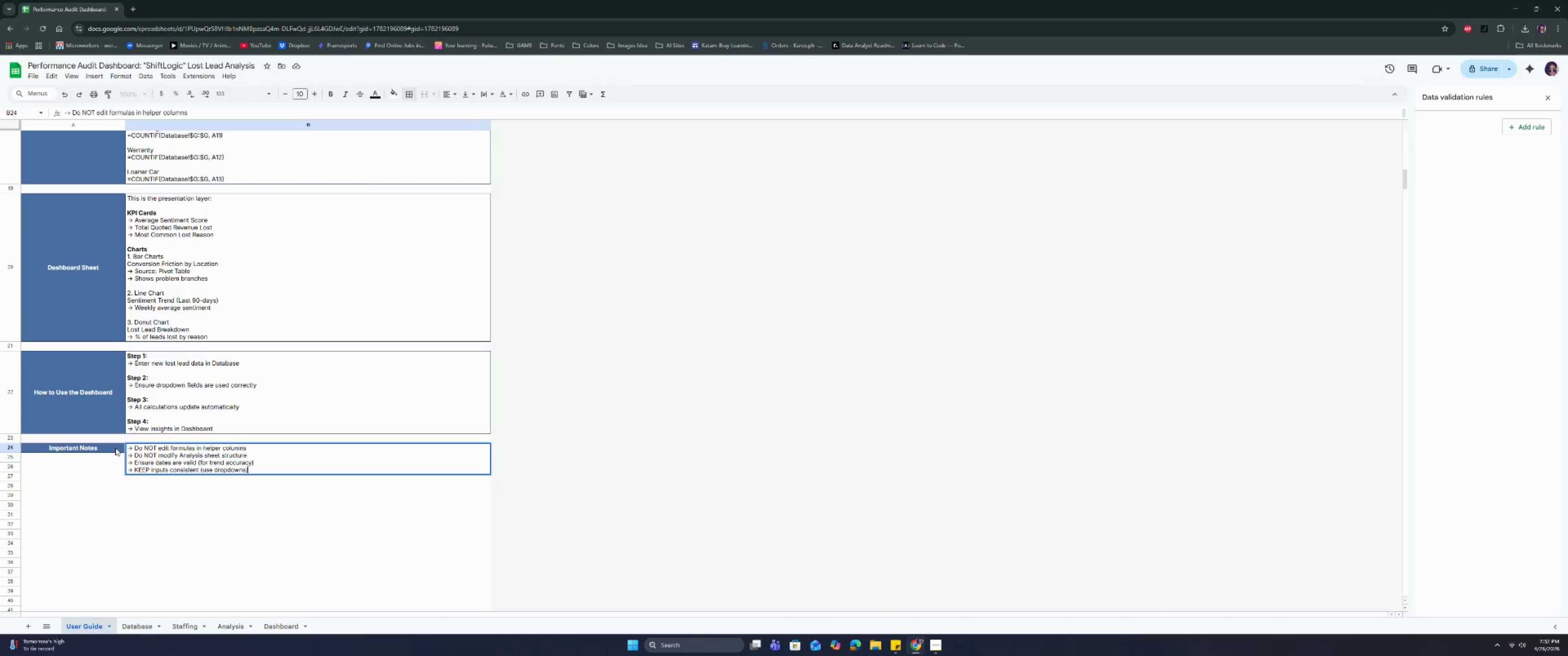 
left_click([176, 505])
 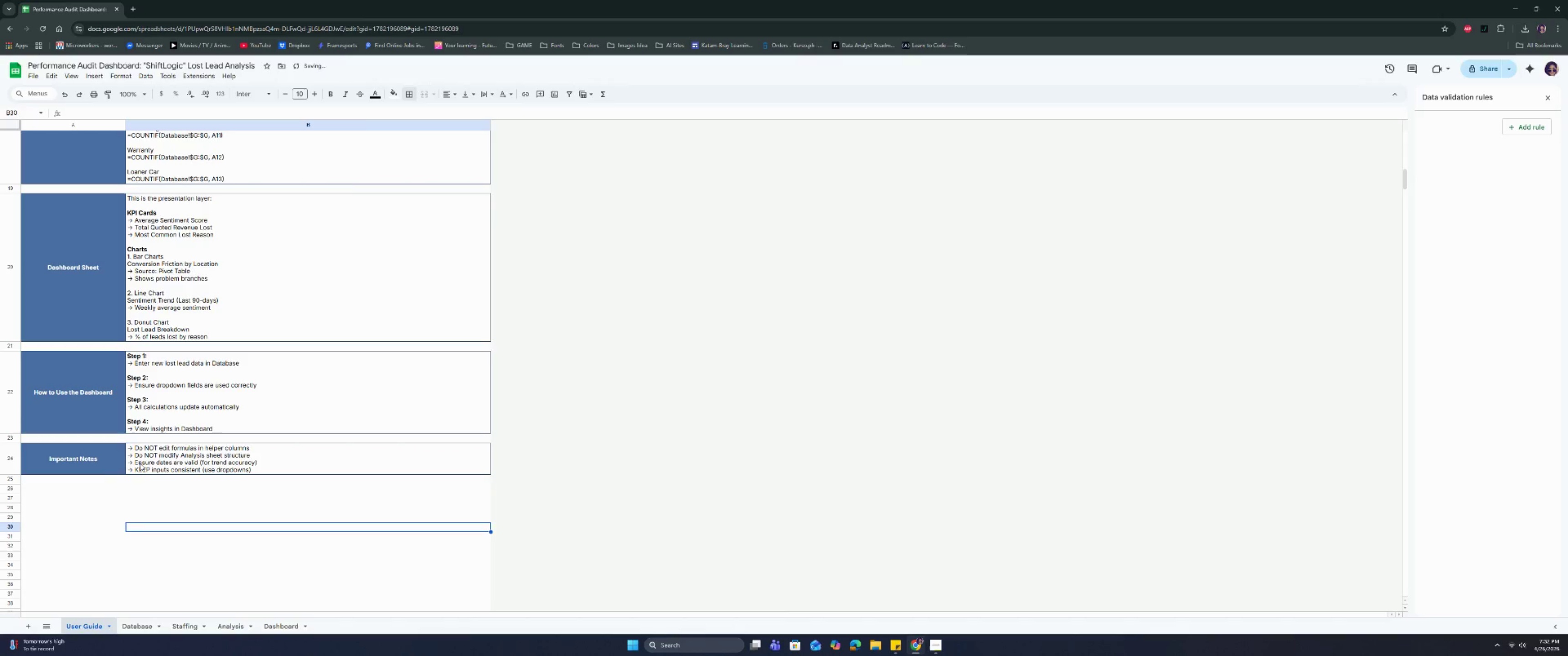 
double_click([141, 462])
 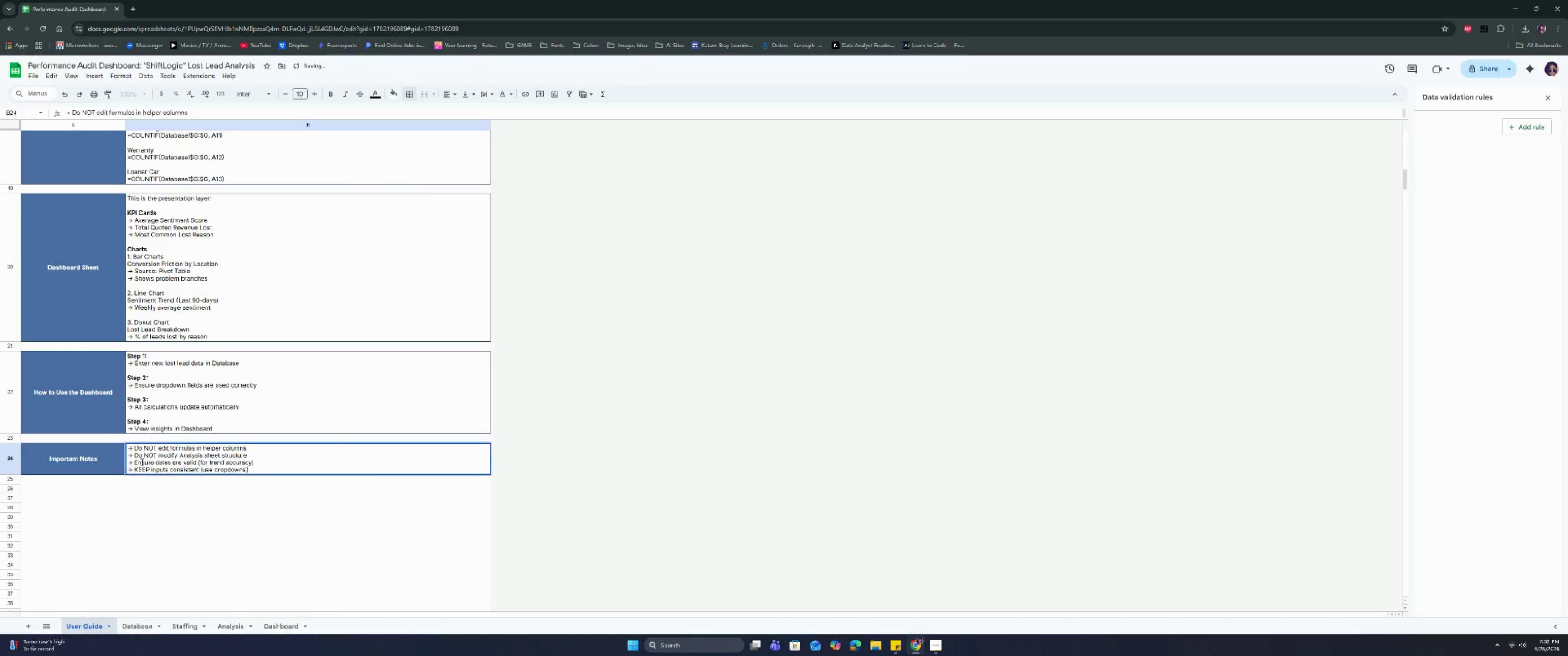 
triple_click([141, 462])
 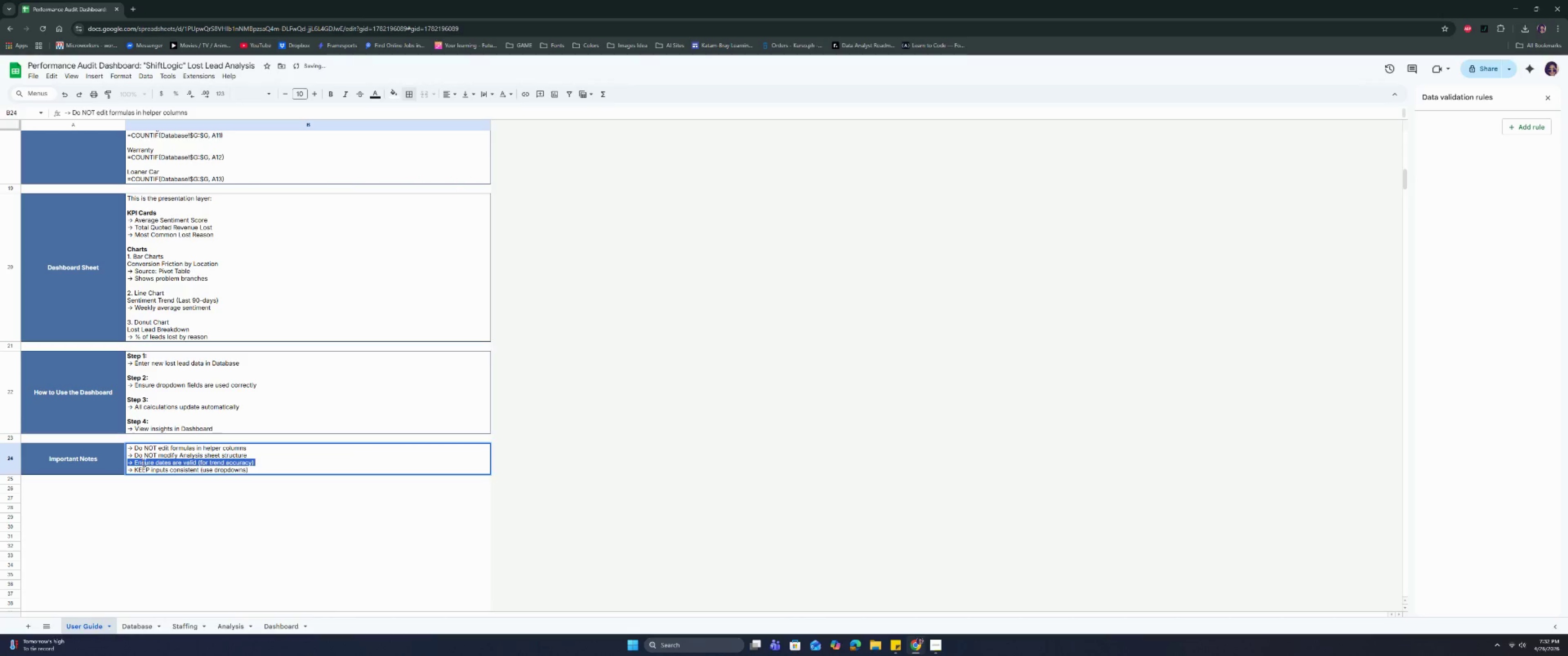 
left_click([146, 462])
 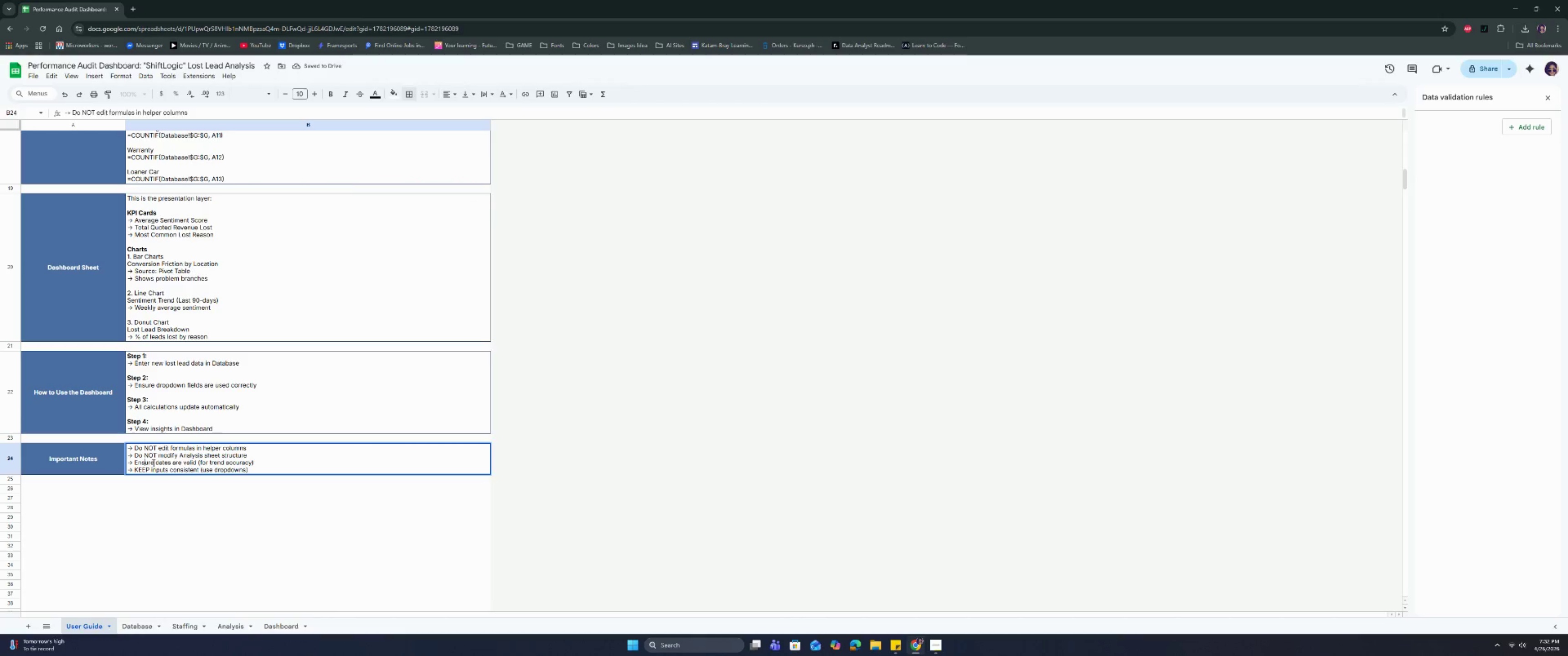 
left_click_drag(start_coordinate=[153, 463], to_coordinate=[135, 464])
 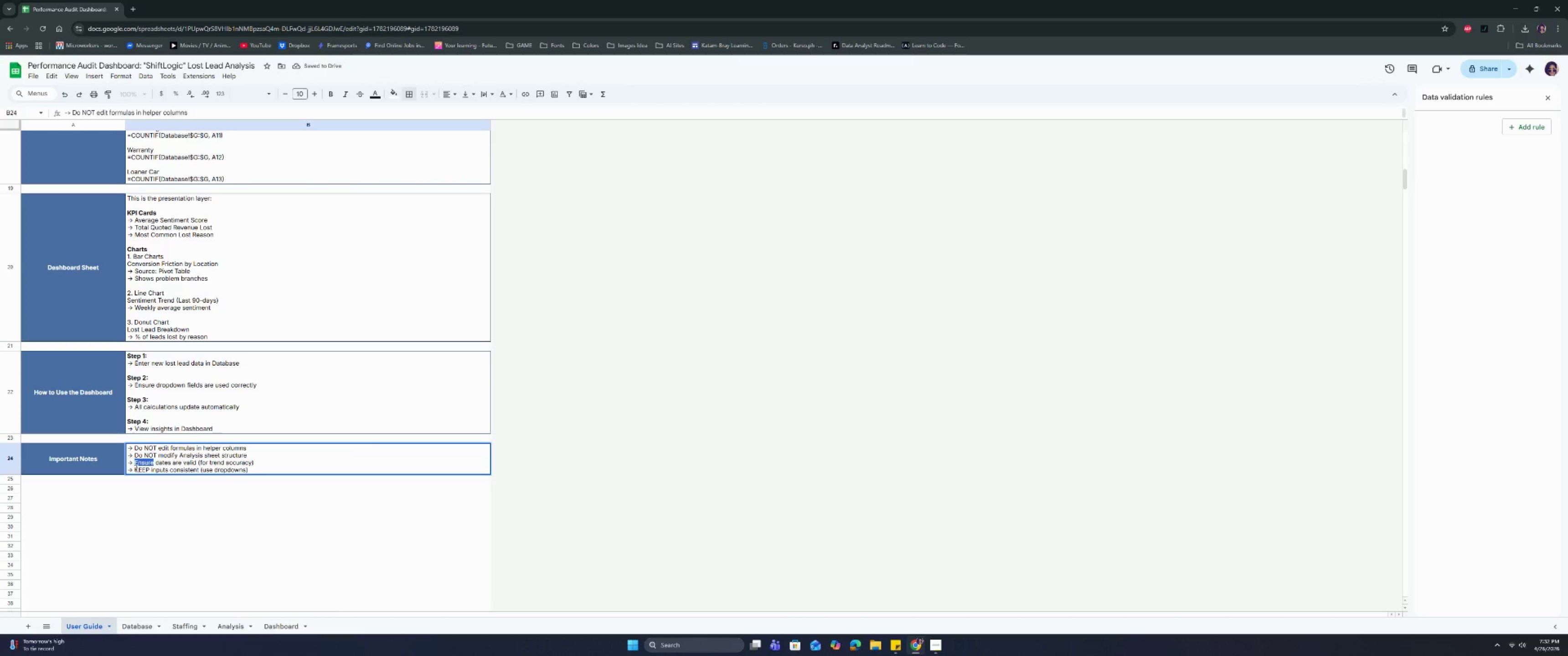 
type(ENSURE)
 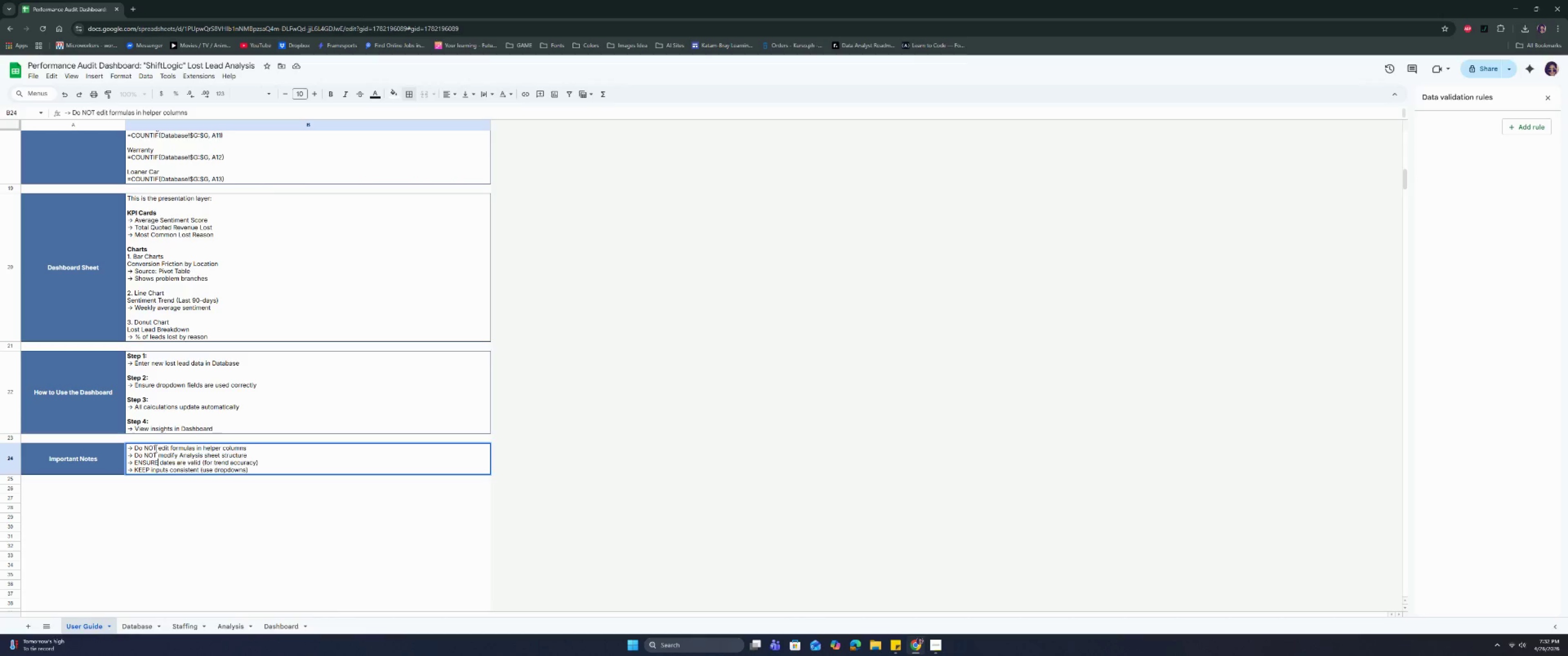 
left_click_drag(start_coordinate=[155, 447], to_coordinate=[145, 446])
 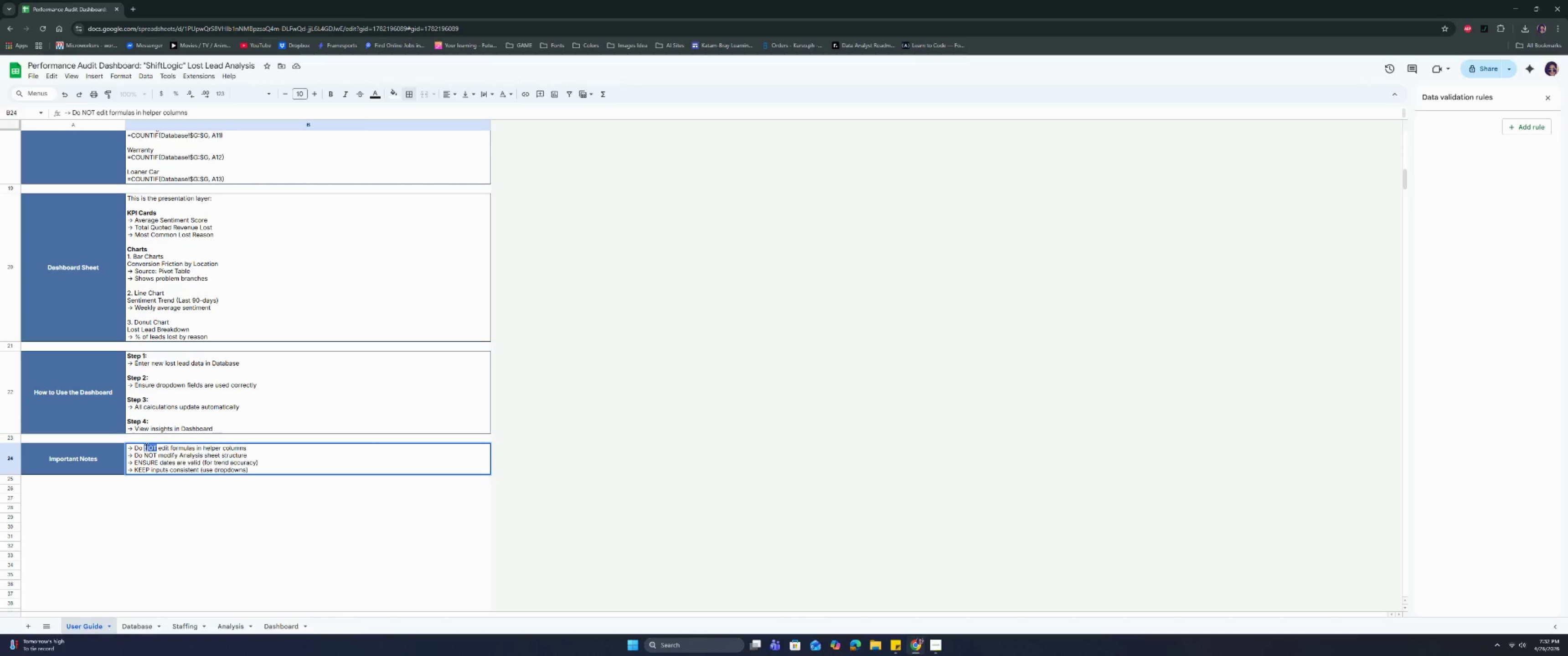 
key(Control+B)
 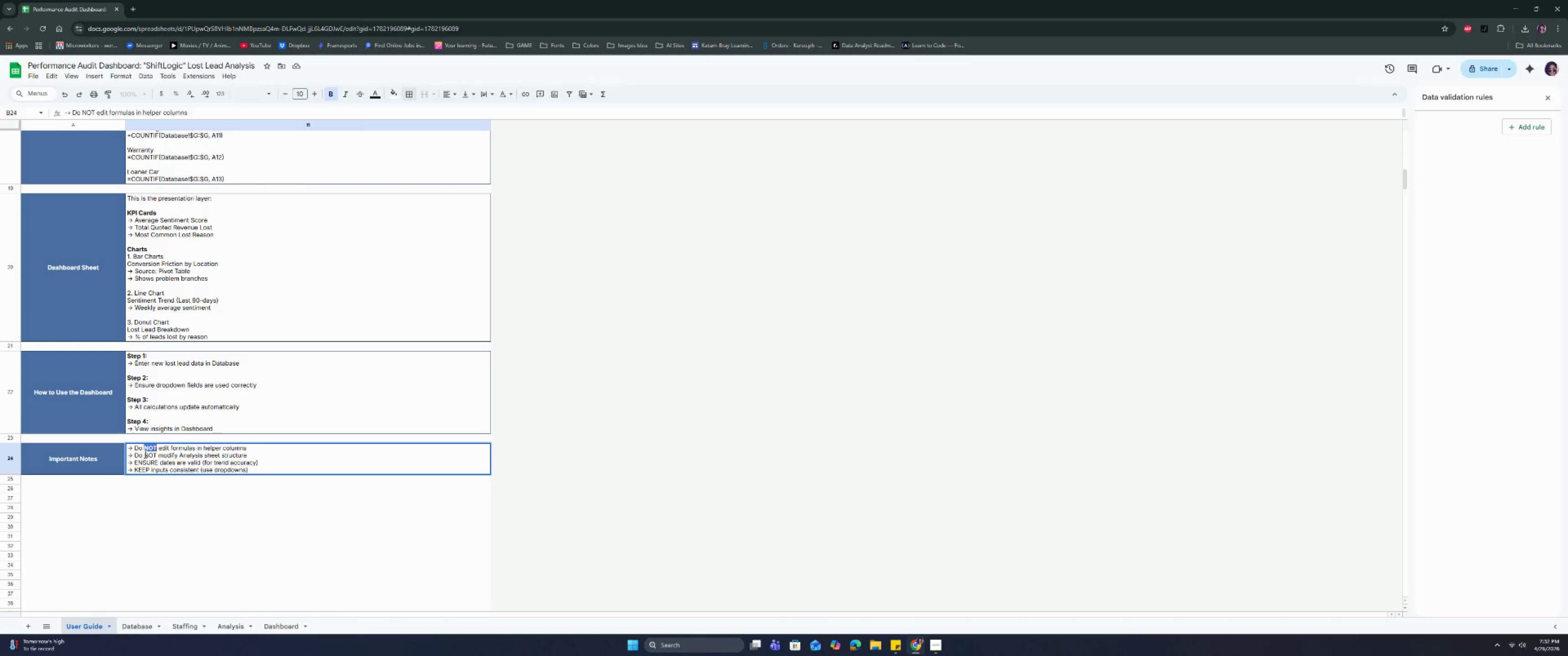 
left_click_drag(start_coordinate=[144, 454], to_coordinate=[155, 454])
 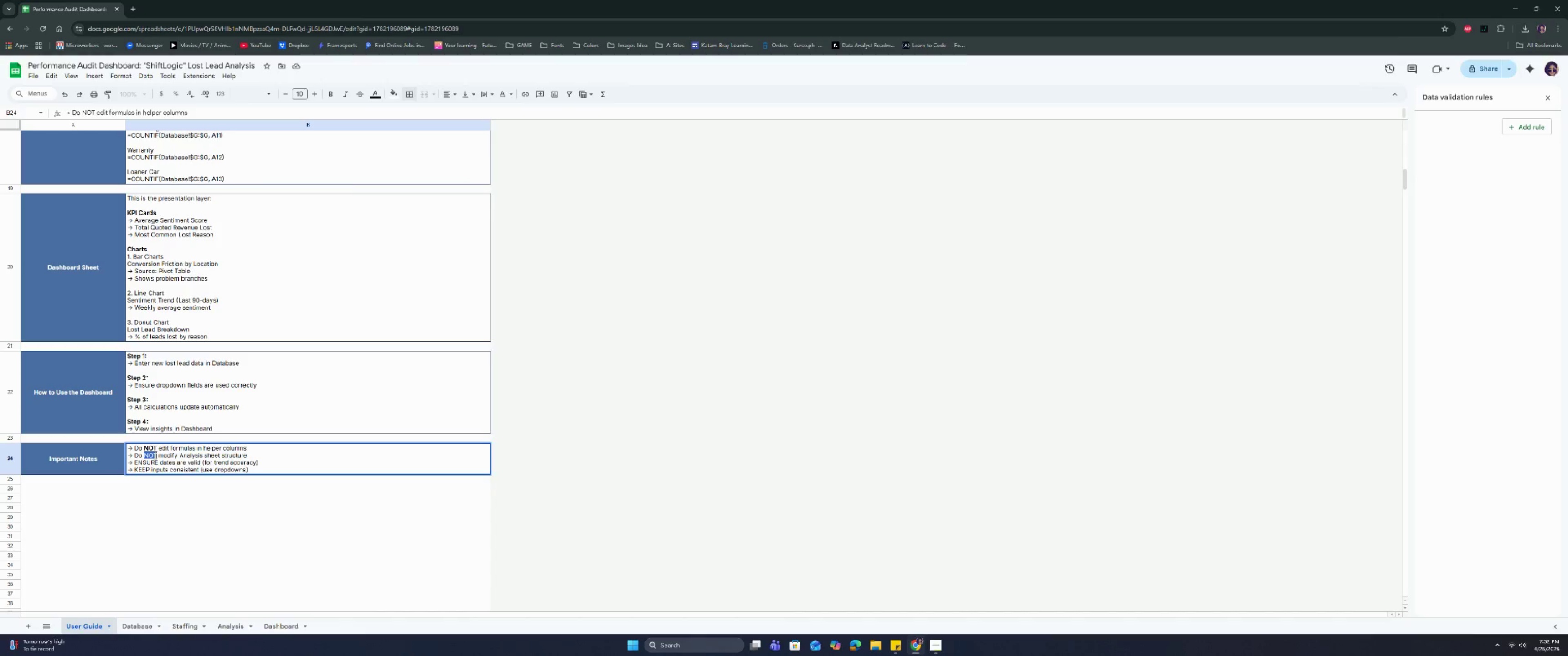 
key(Control+ControlLeft)
 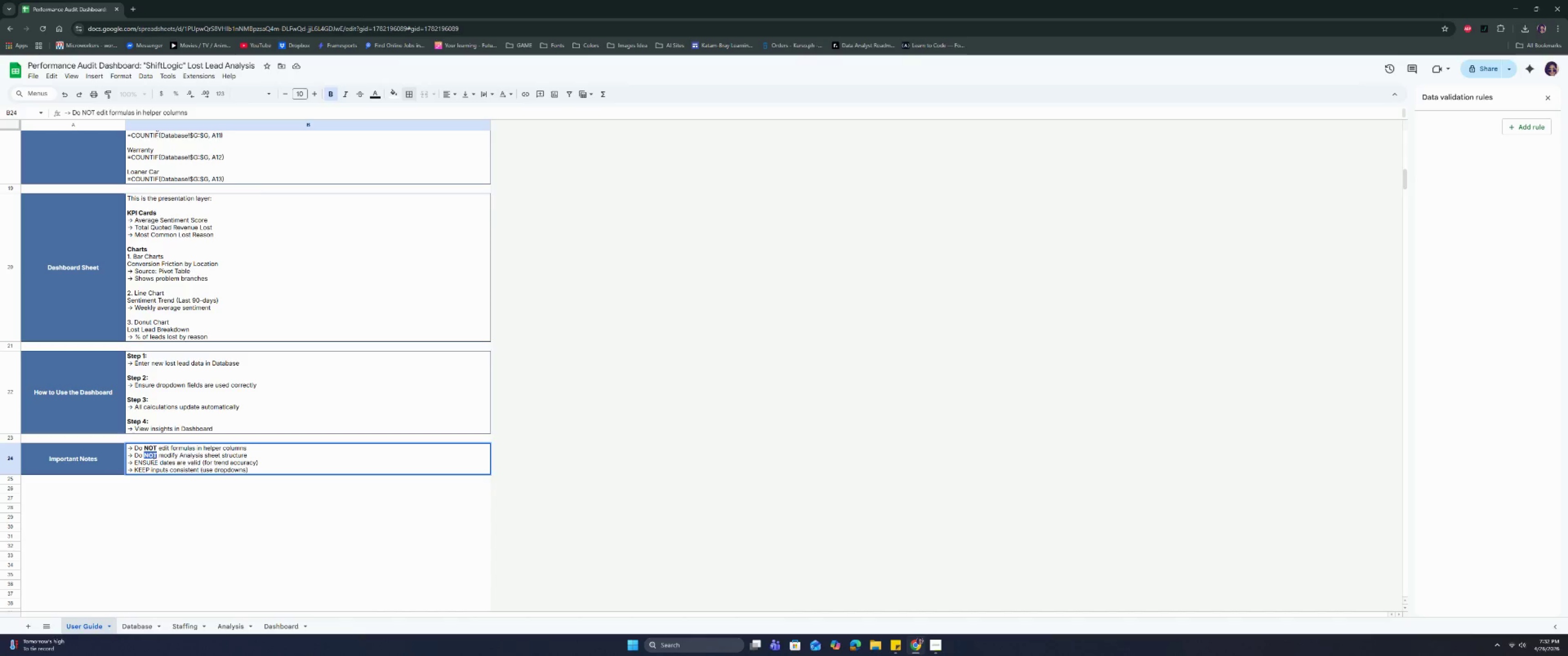 
key(Control+B)
 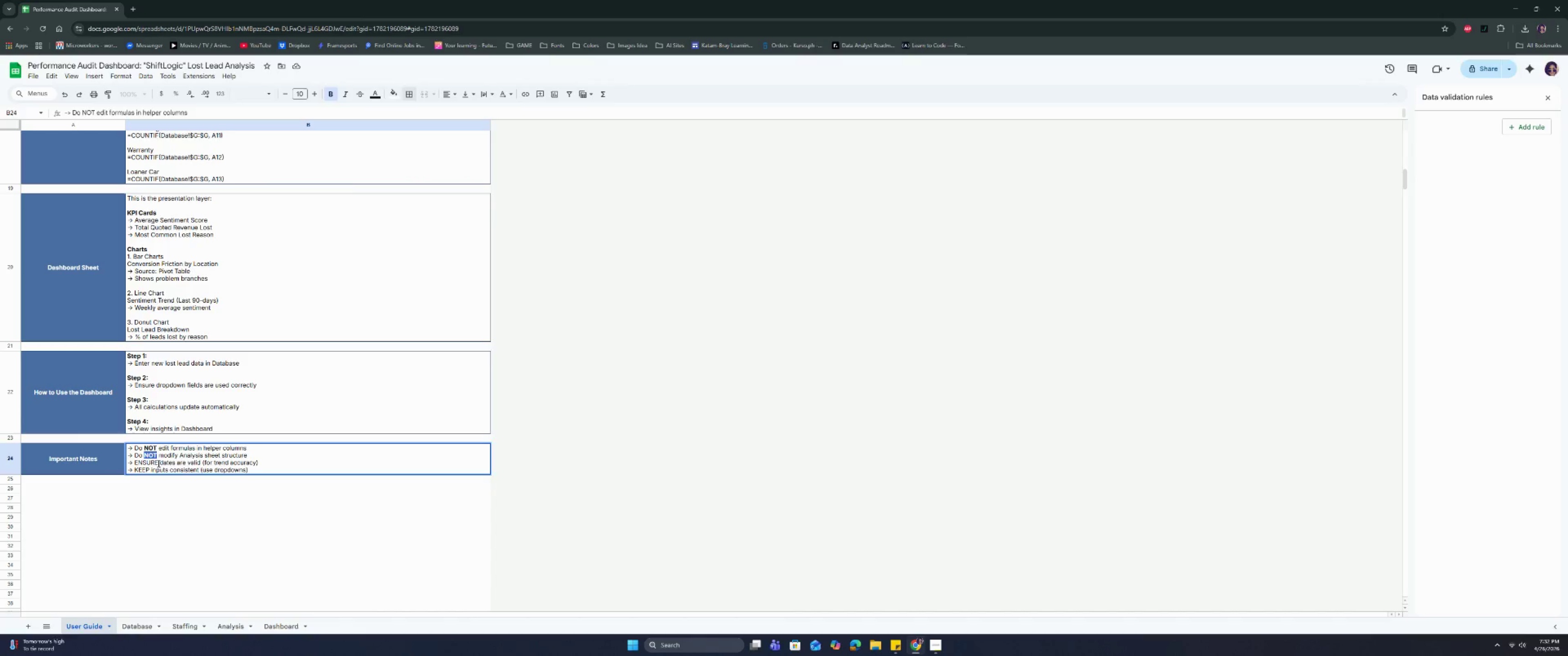 
left_click_drag(start_coordinate=[158, 463], to_coordinate=[136, 462])
 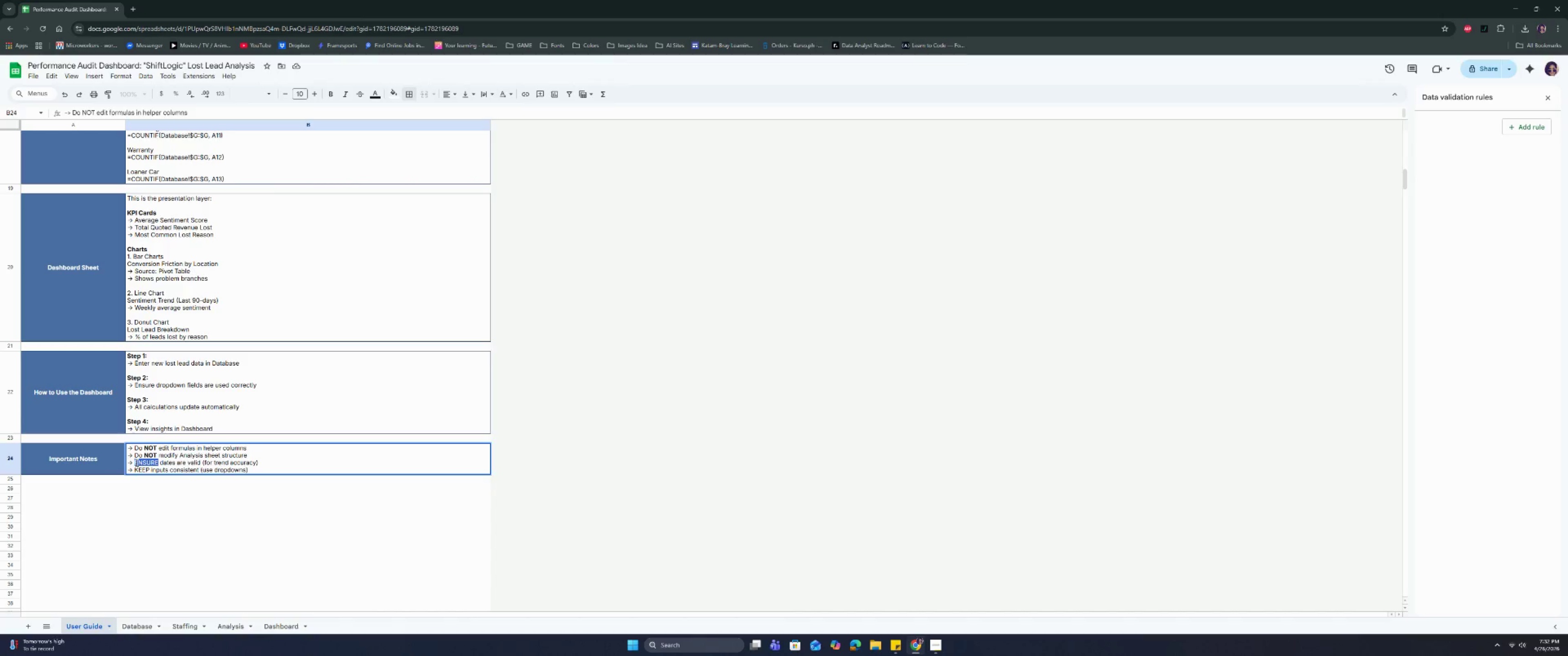 
key(Control+ControlLeft)
 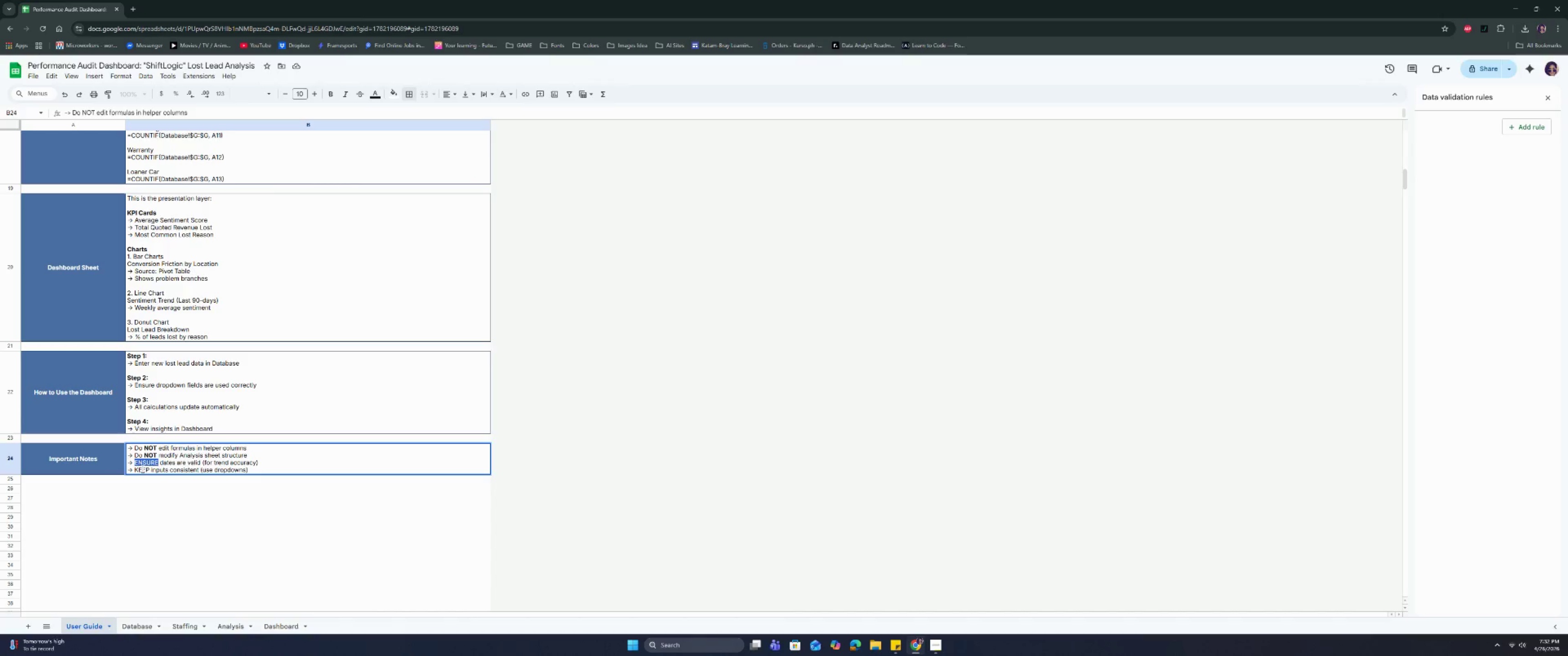 
key(Control+B)
 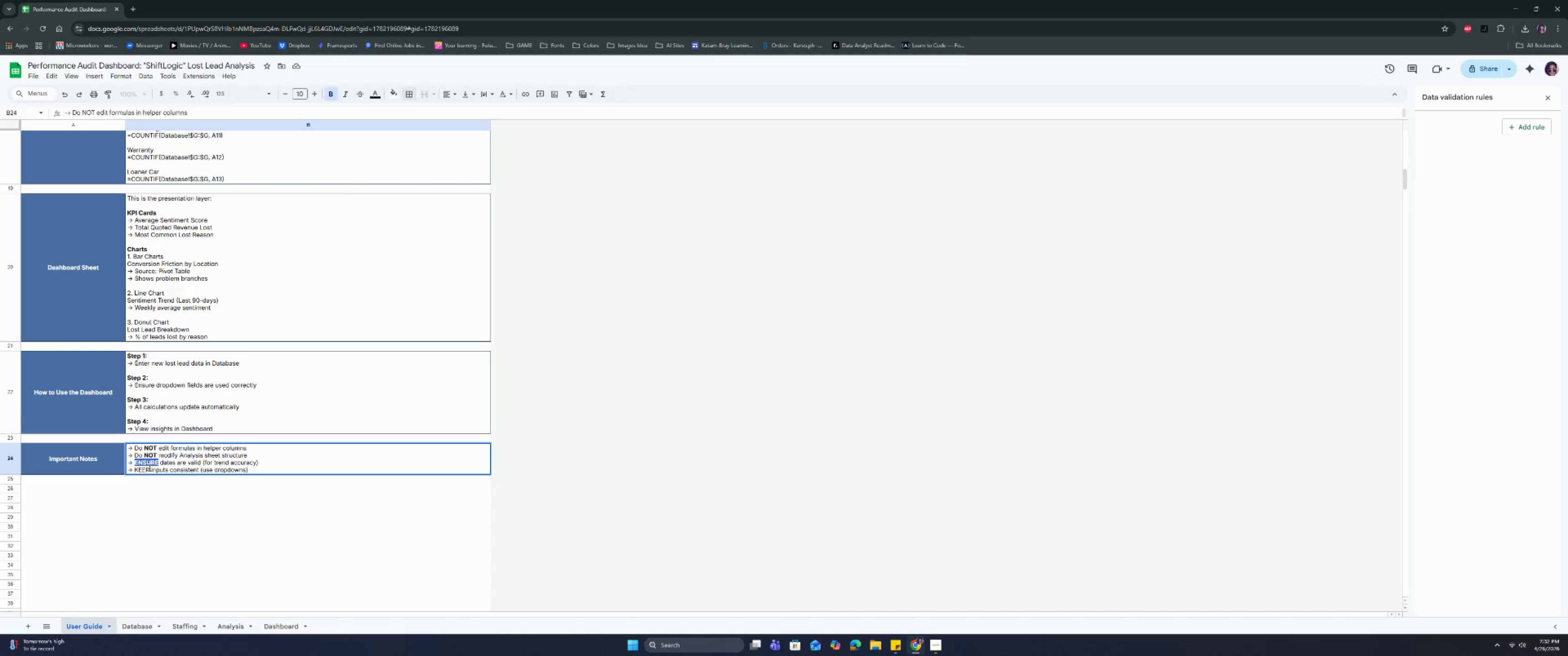 
left_click_drag(start_coordinate=[149, 467], to_coordinate=[135, 467])
 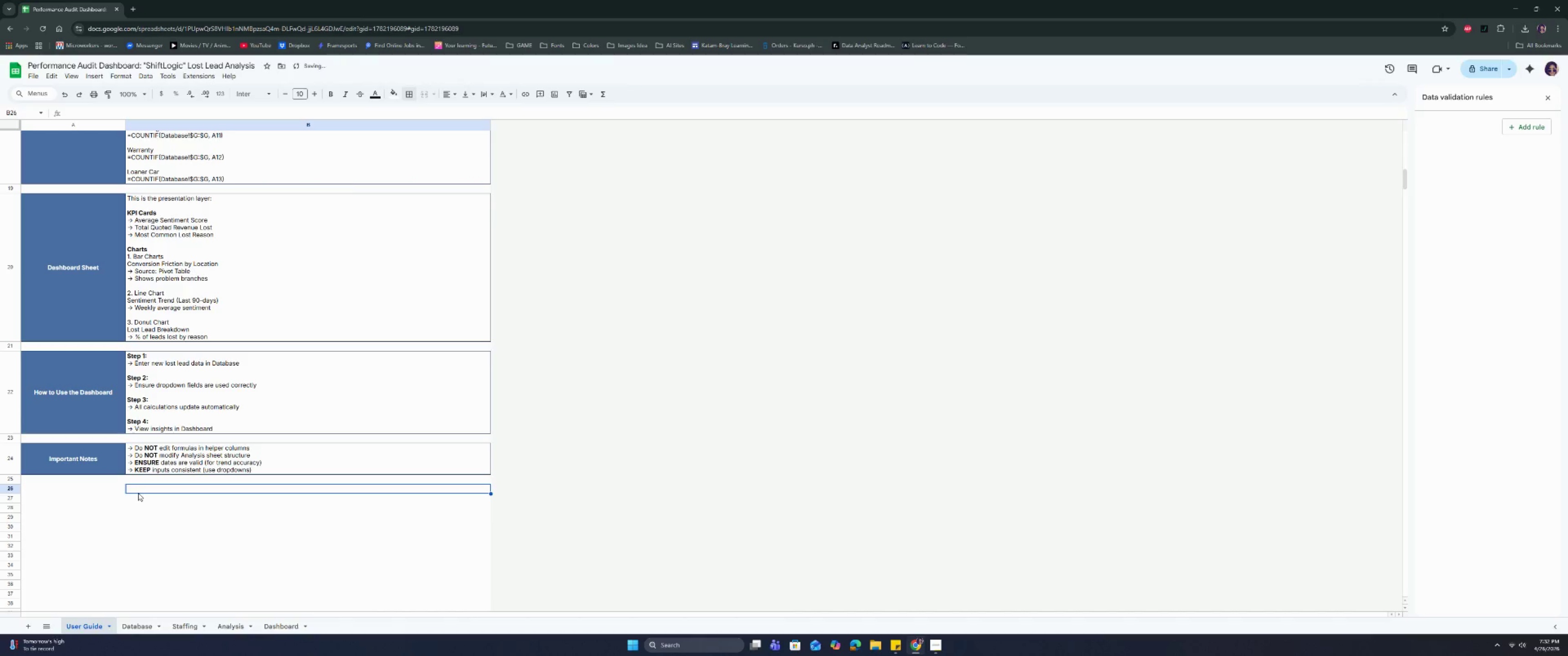 
key(Control+ControlLeft)
 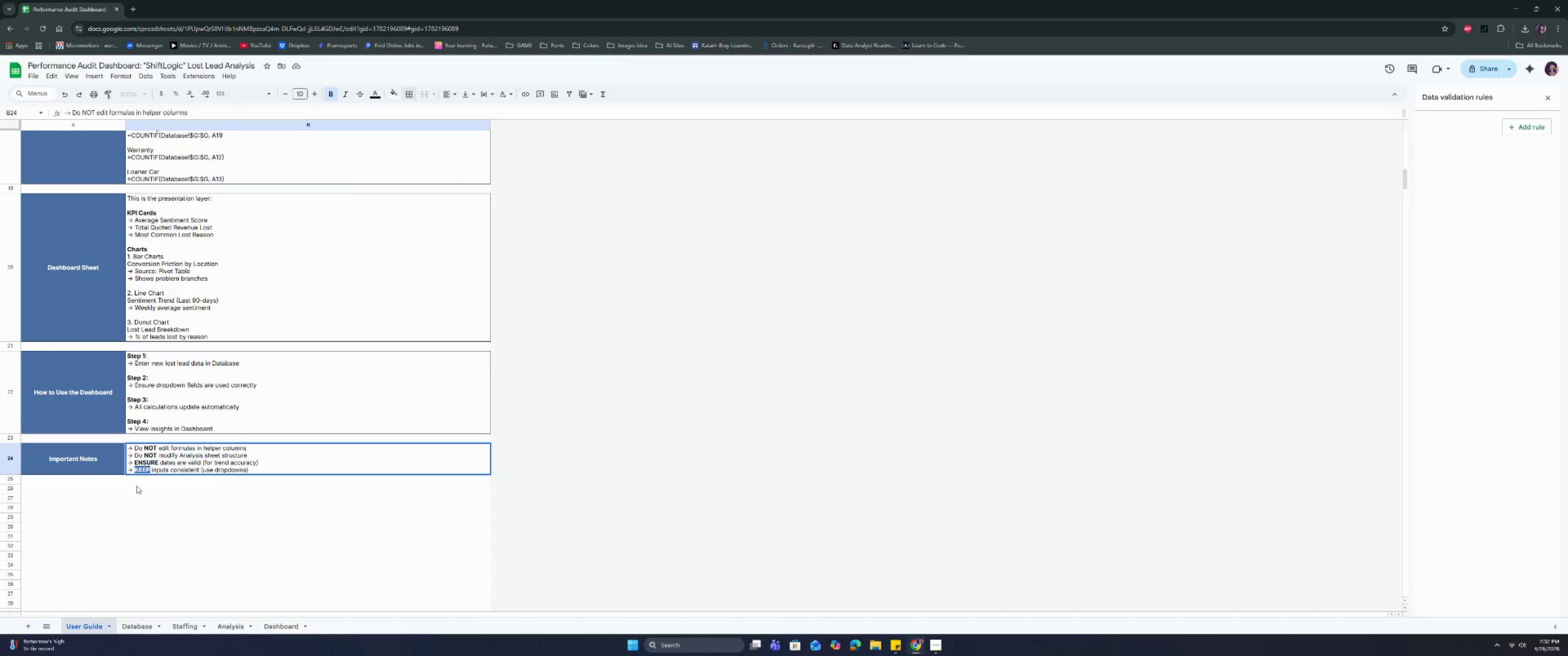 
key(Control+B)
 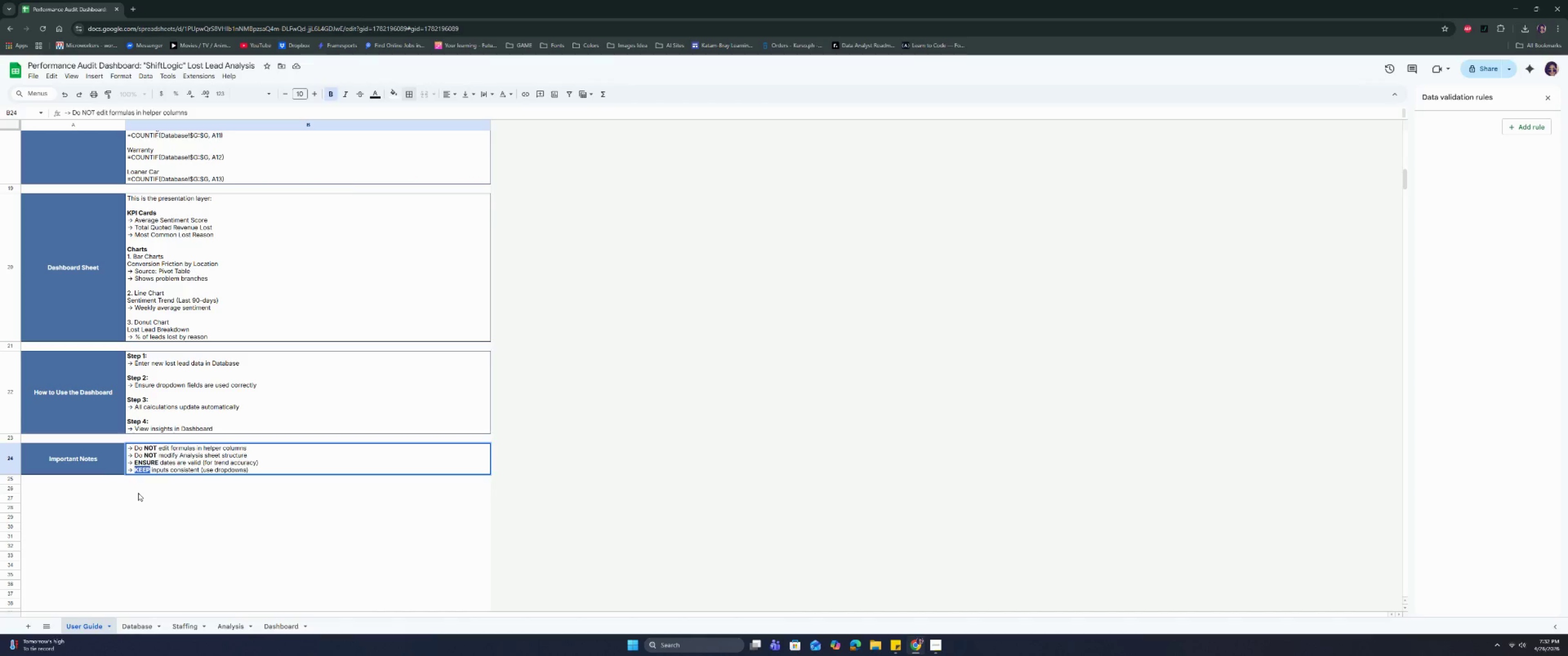 
left_click([138, 493])
 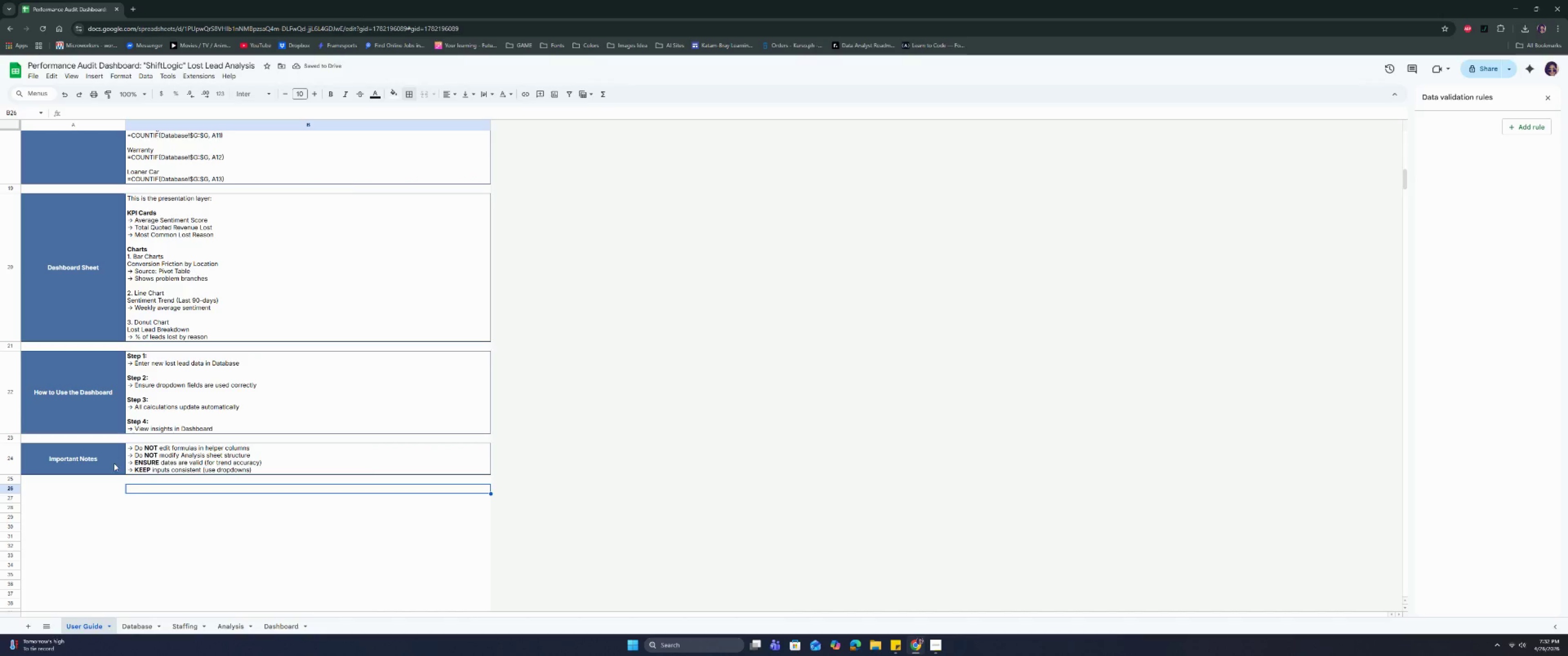 
wait(5.95)
 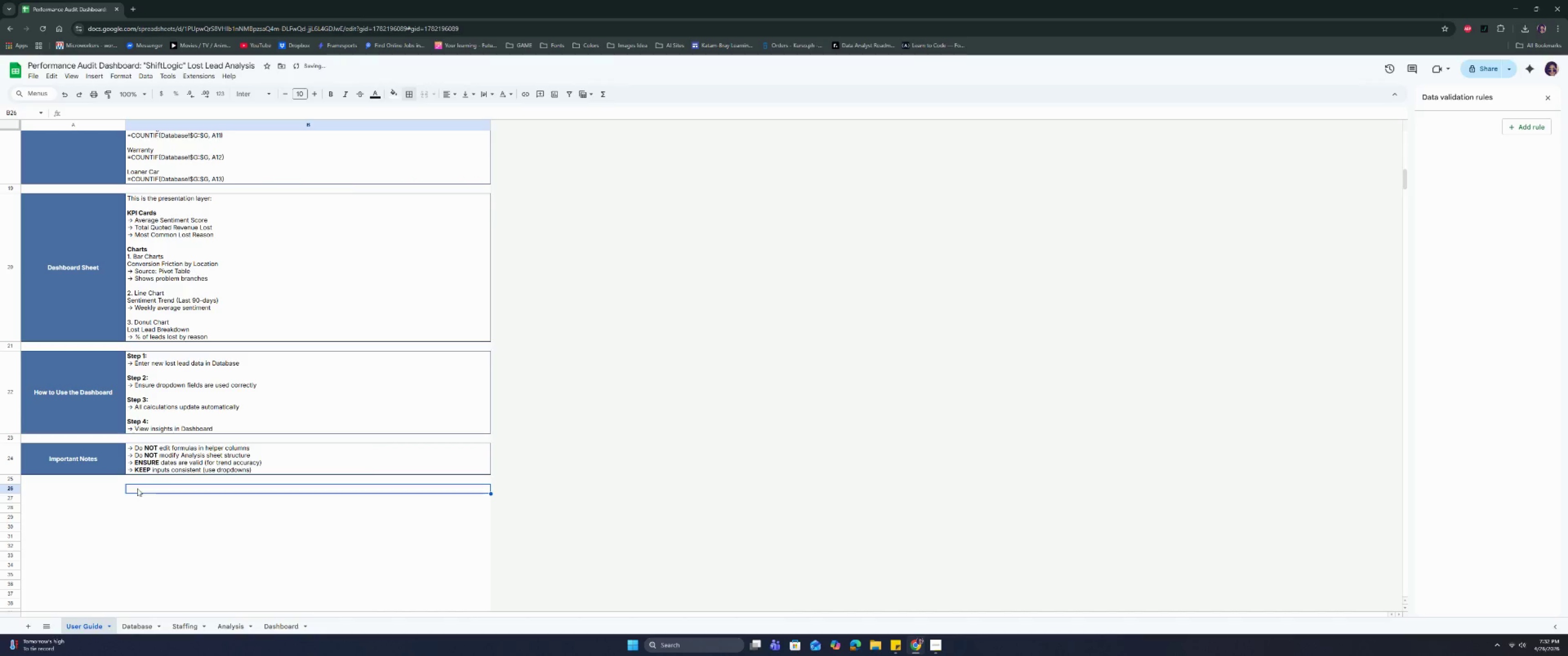 
left_click([100, 486])
 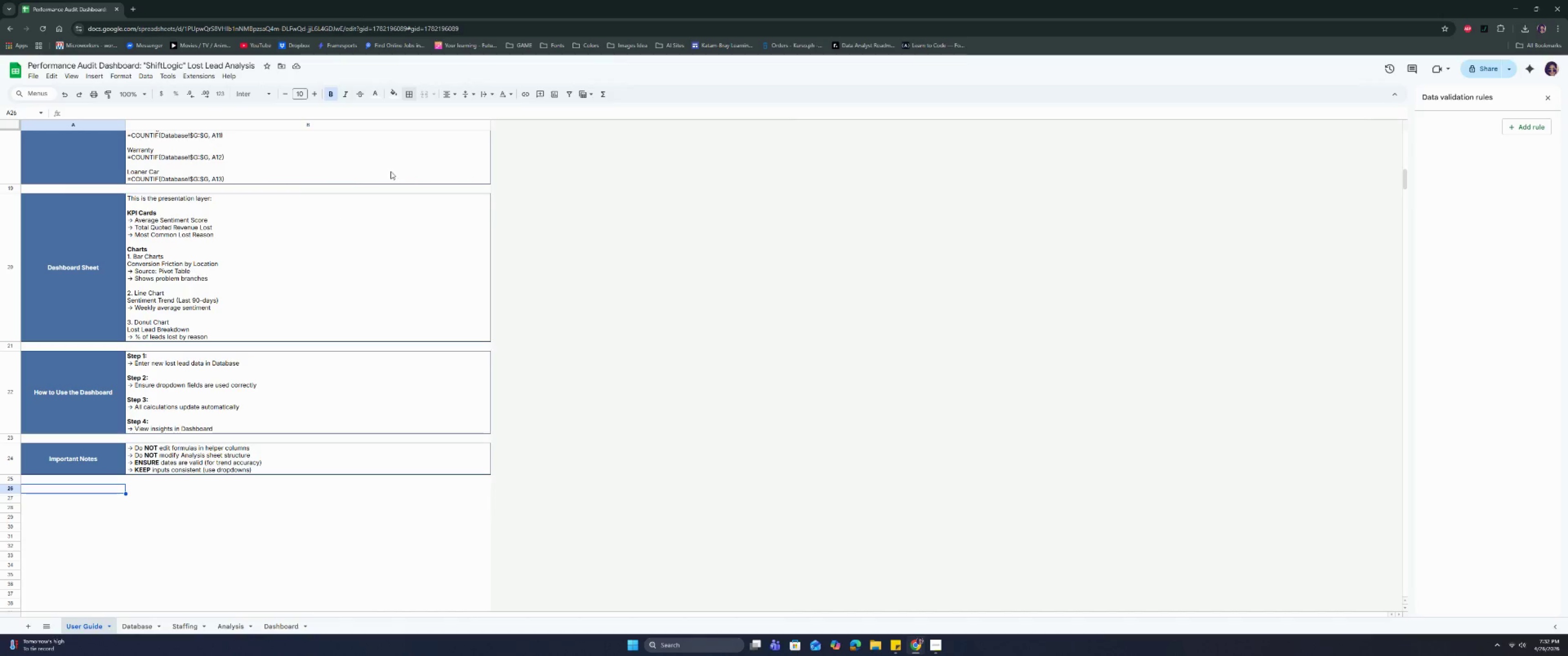 
left_click([396, 93])
 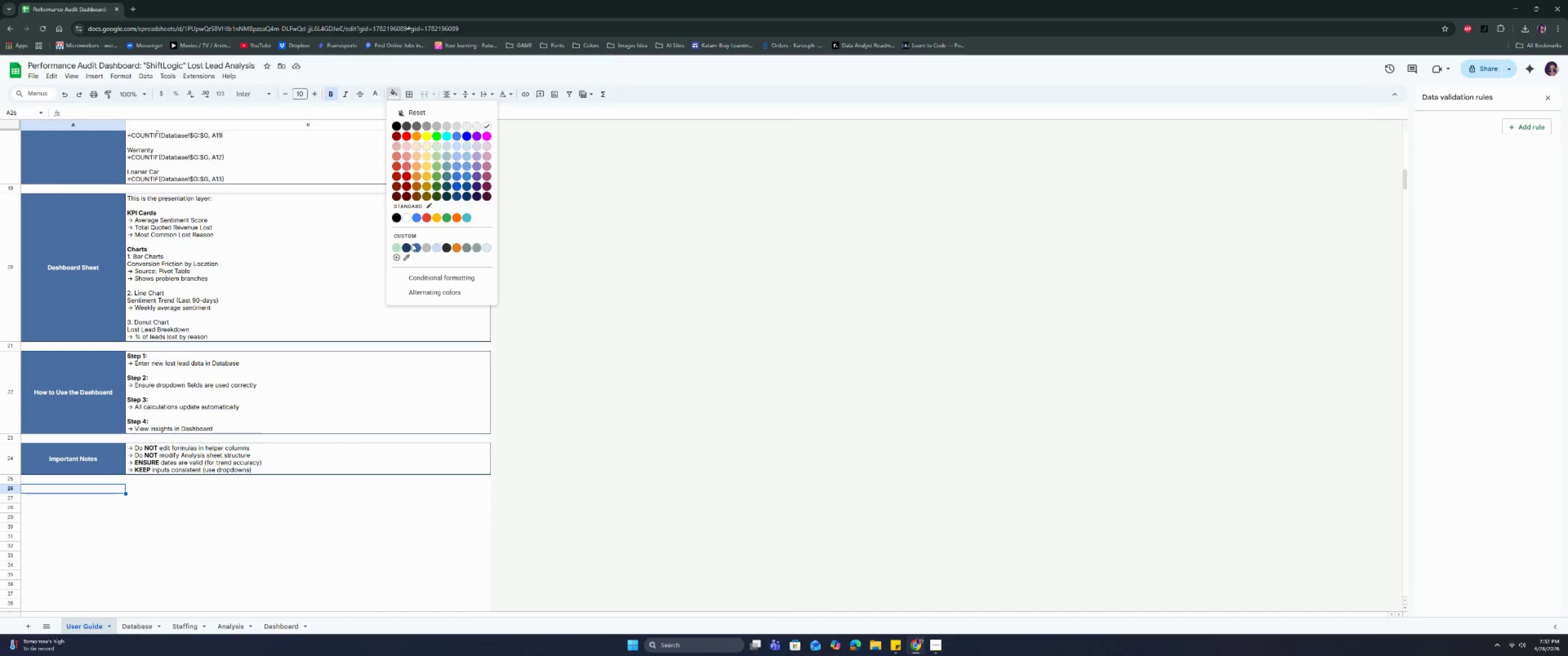 
left_click([416, 249])
 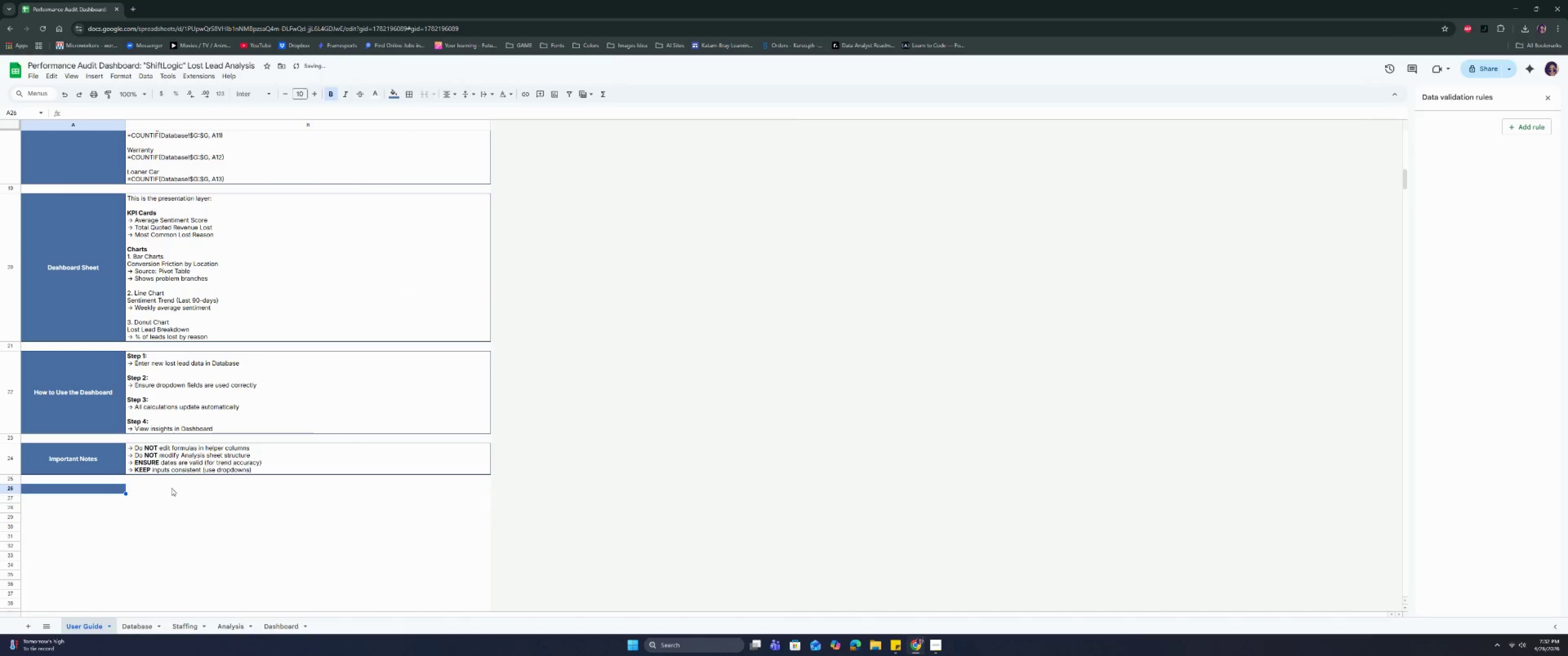 
left_click_drag(start_coordinate=[166, 490], to_coordinate=[102, 486])
 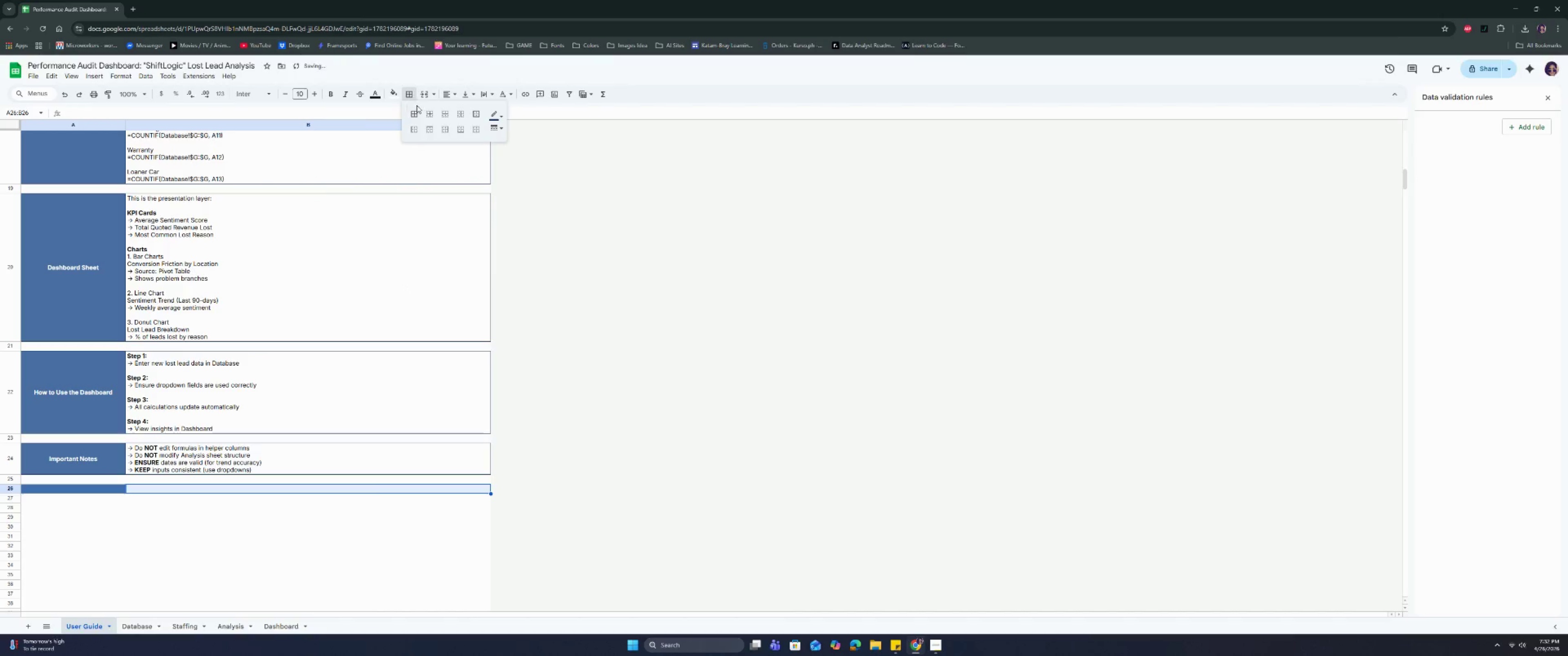 
double_click([417, 112])
 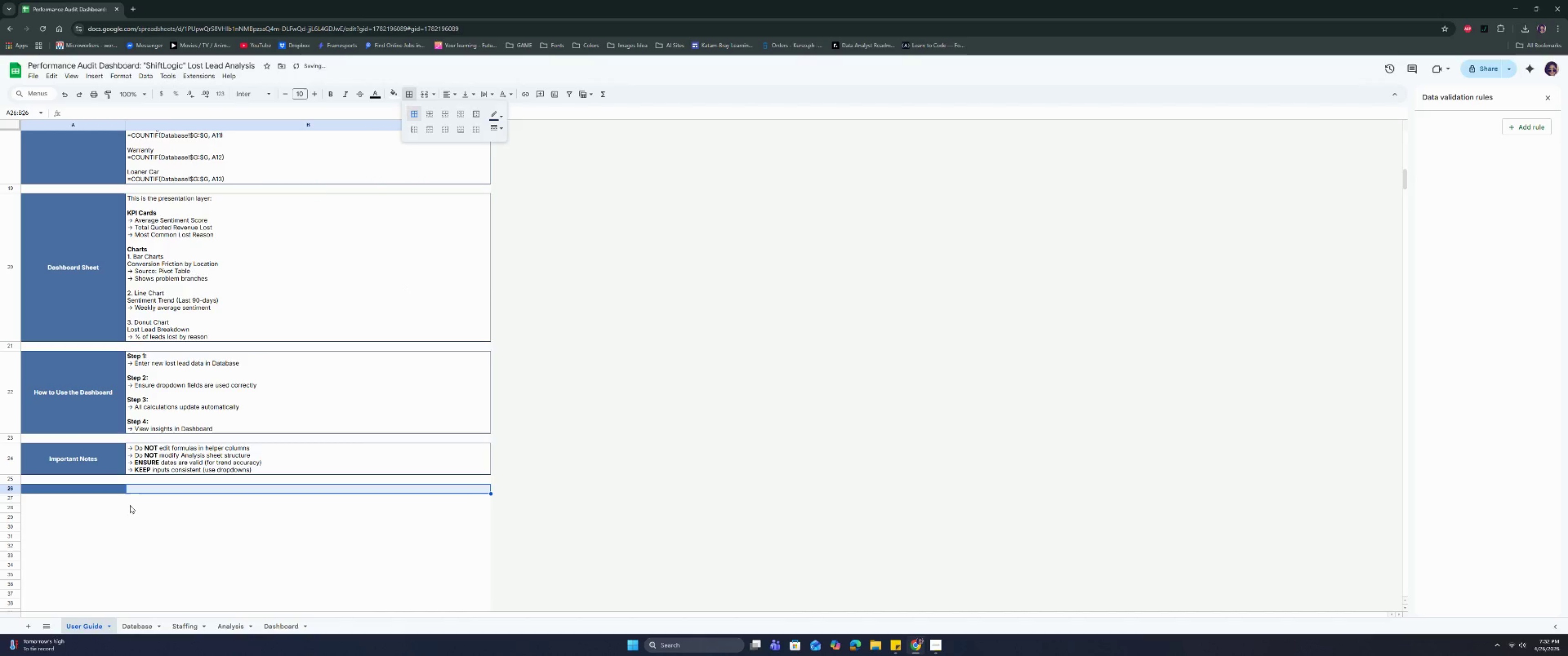 
left_click([112, 494])
 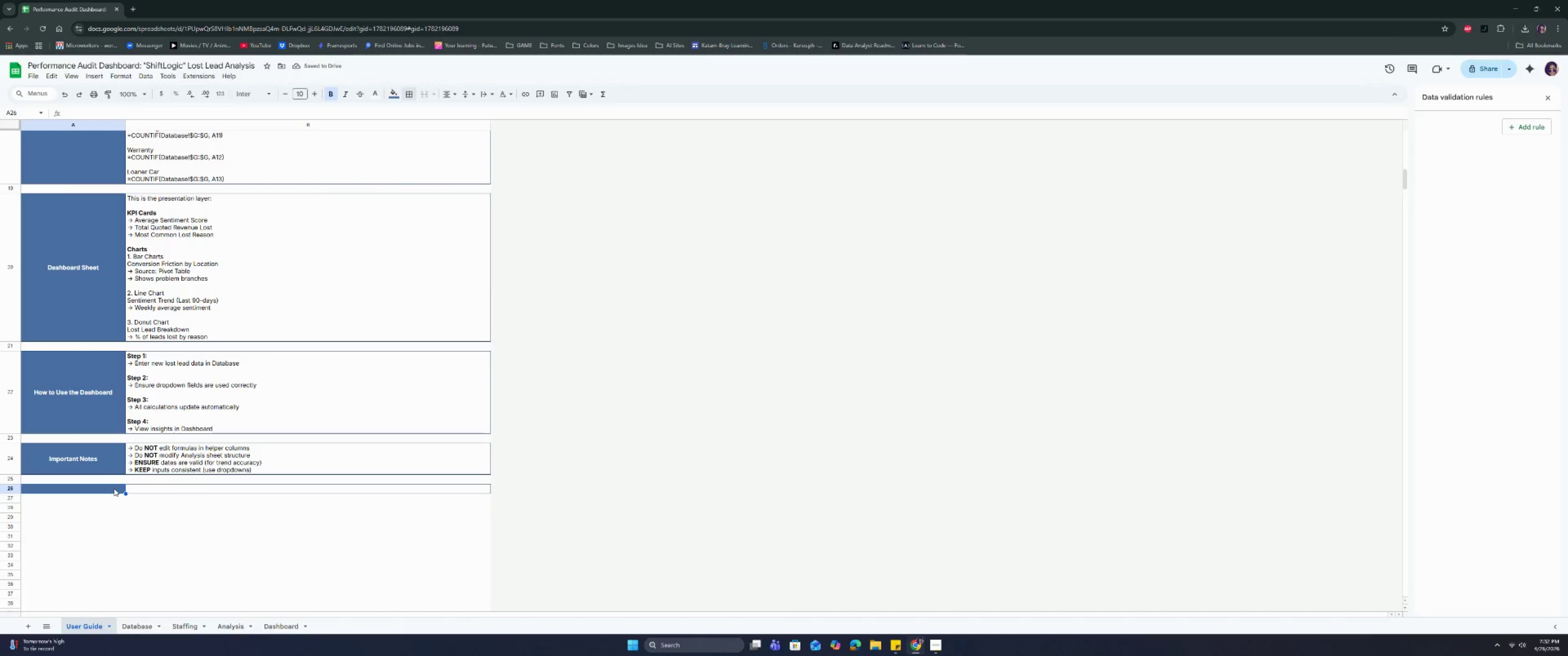 
type(aSS)
key(Backspace)
key(Backspace)
key(Backspace)
type(aS)
key(Backspace)
key(Backspace)
type(Assumptions)
key(Tab)
 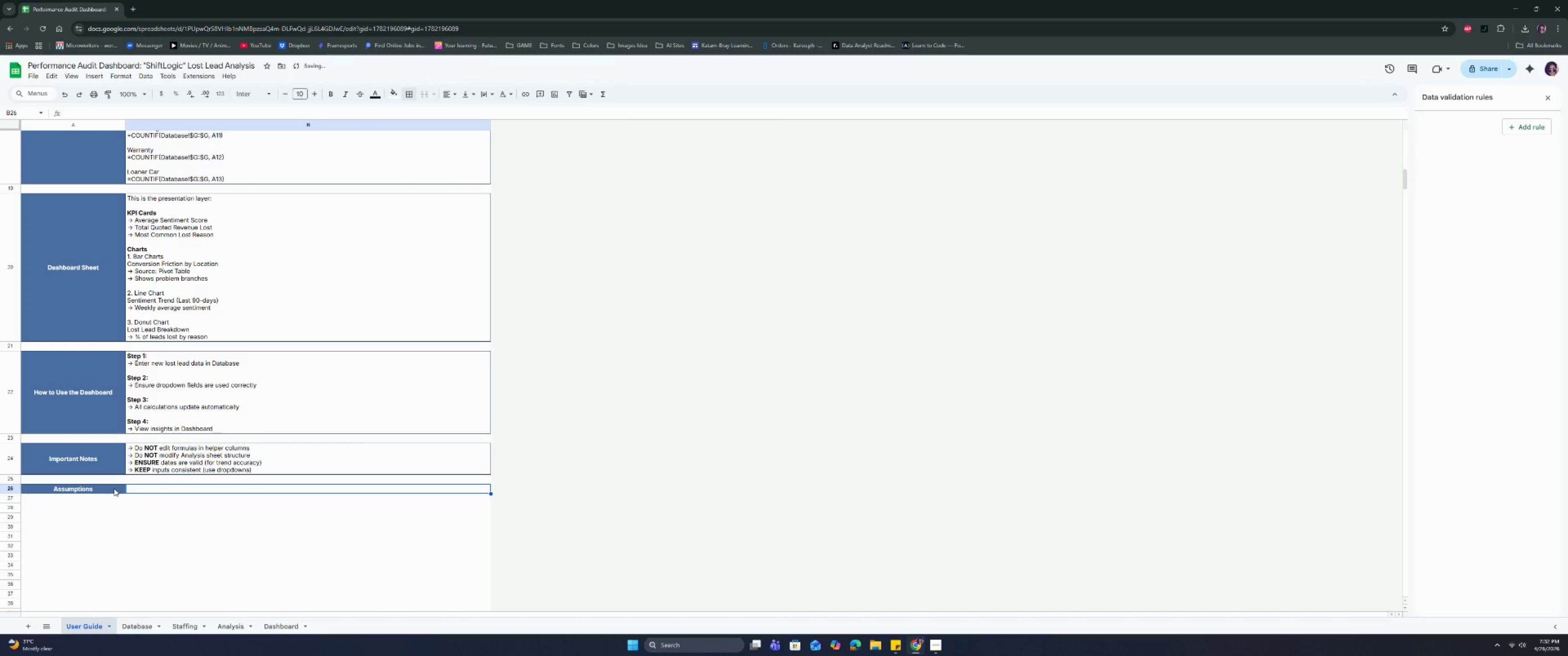 
key(Enter)
 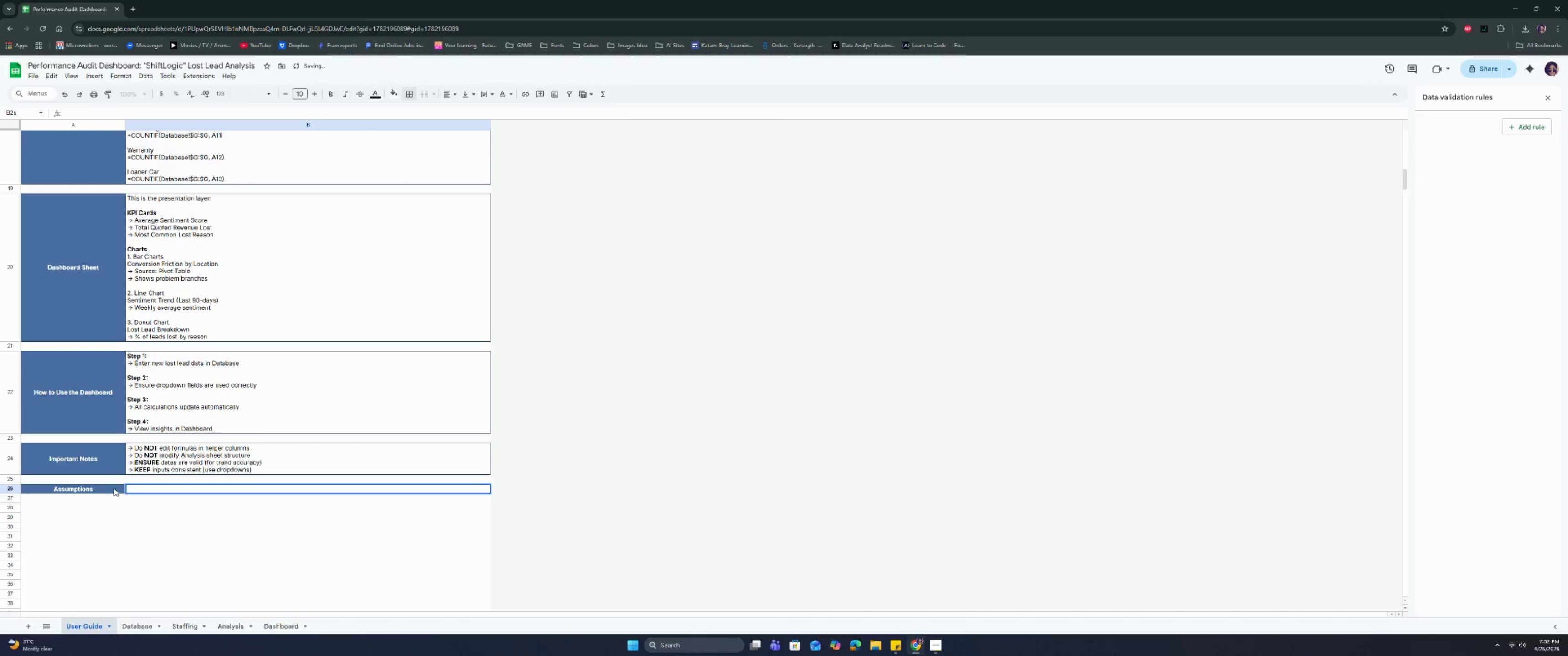 
type(-> Survey C)
key(Backspace)
type(score sa)
key(Backspace)
type(cale => 1-10)
 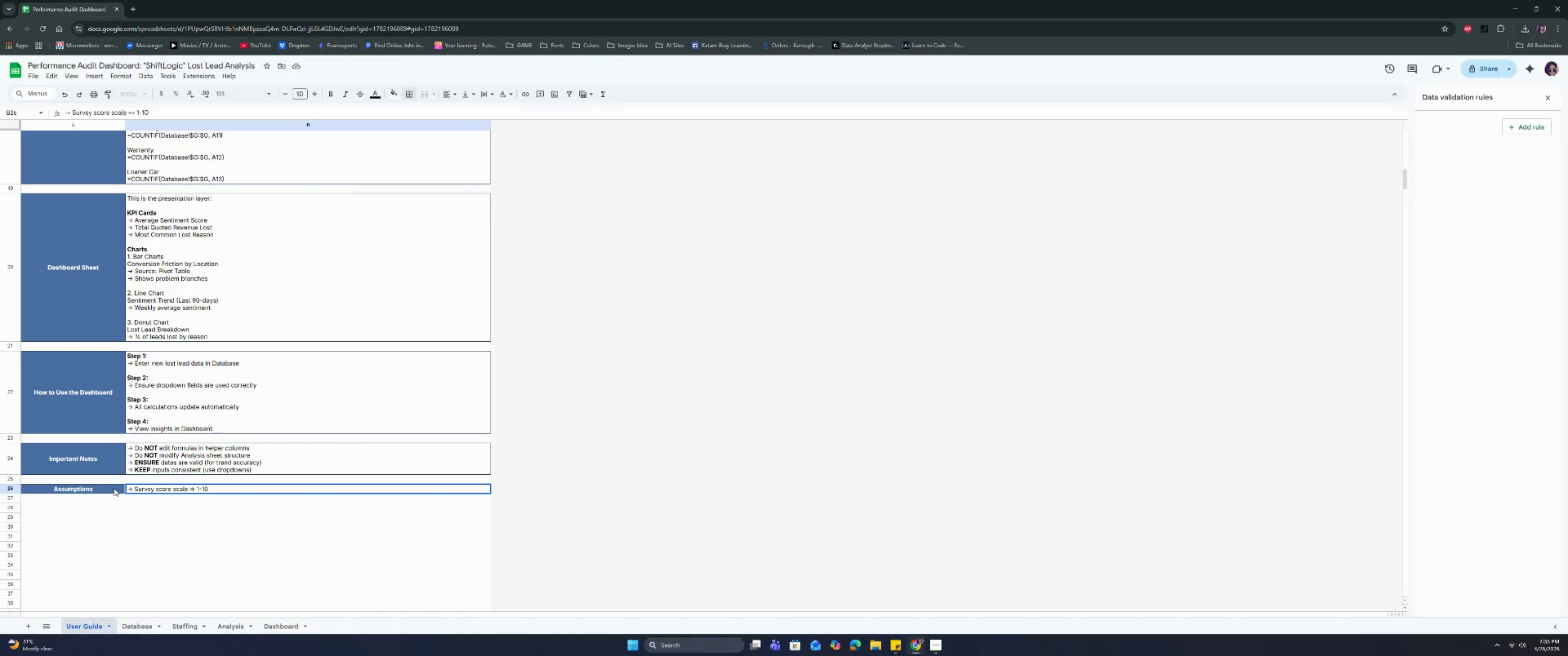 
key(Control+Enter)
 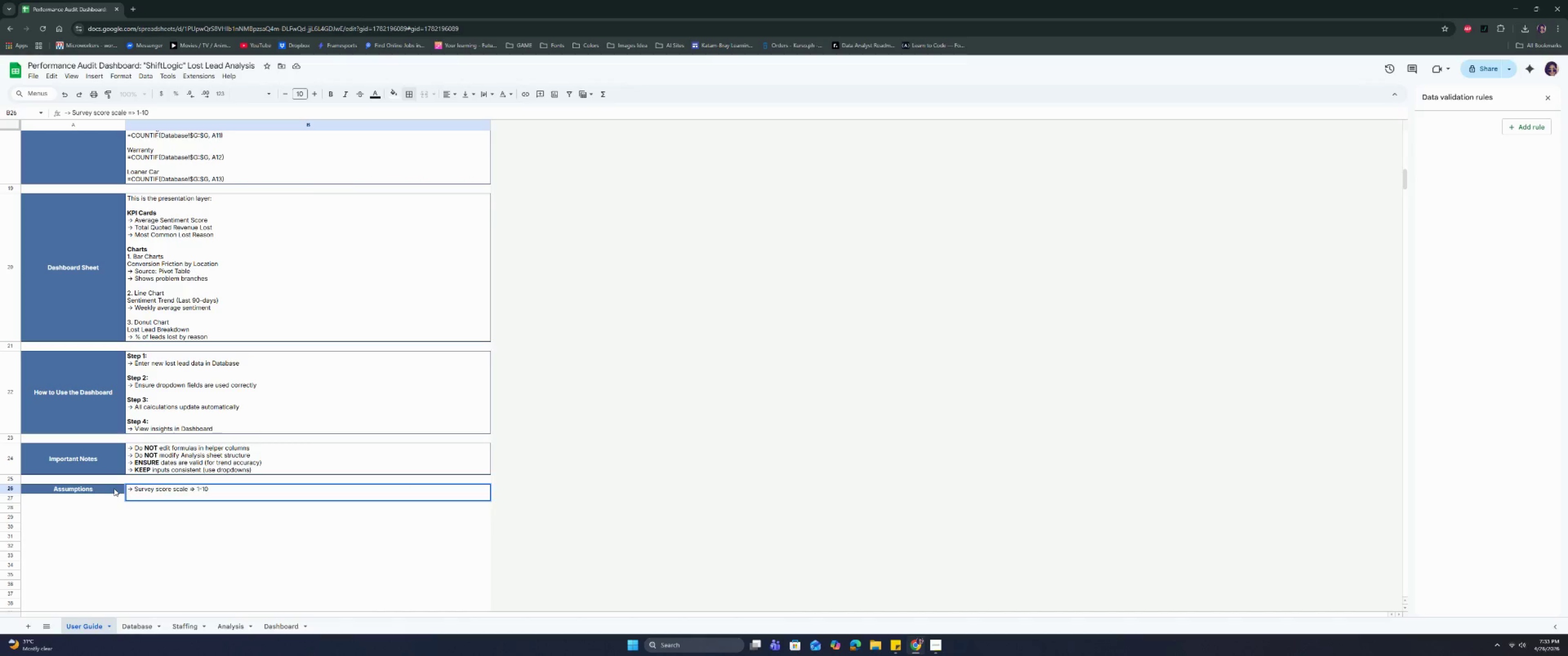 
type(-> Higher quite)
key(Backspace)
key(Backspace)
key(Backspace)
type(op)
key(Backspace)
key(Backspace)
type(pte)
key(Backspace)
key(Backspace)
type(o)
key(Backspace)
key(Backspace)
type(ote = higher recovery value)
 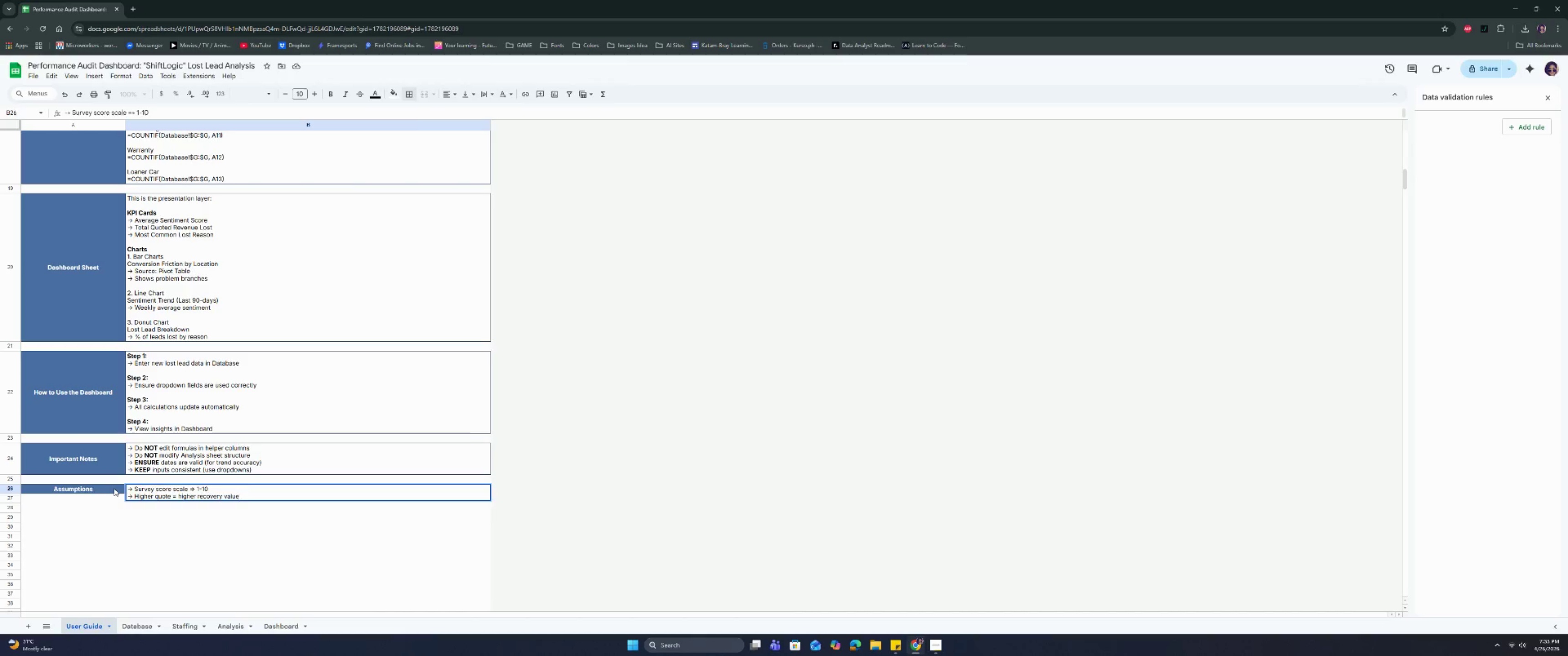 
key(Control+ControlRight)
 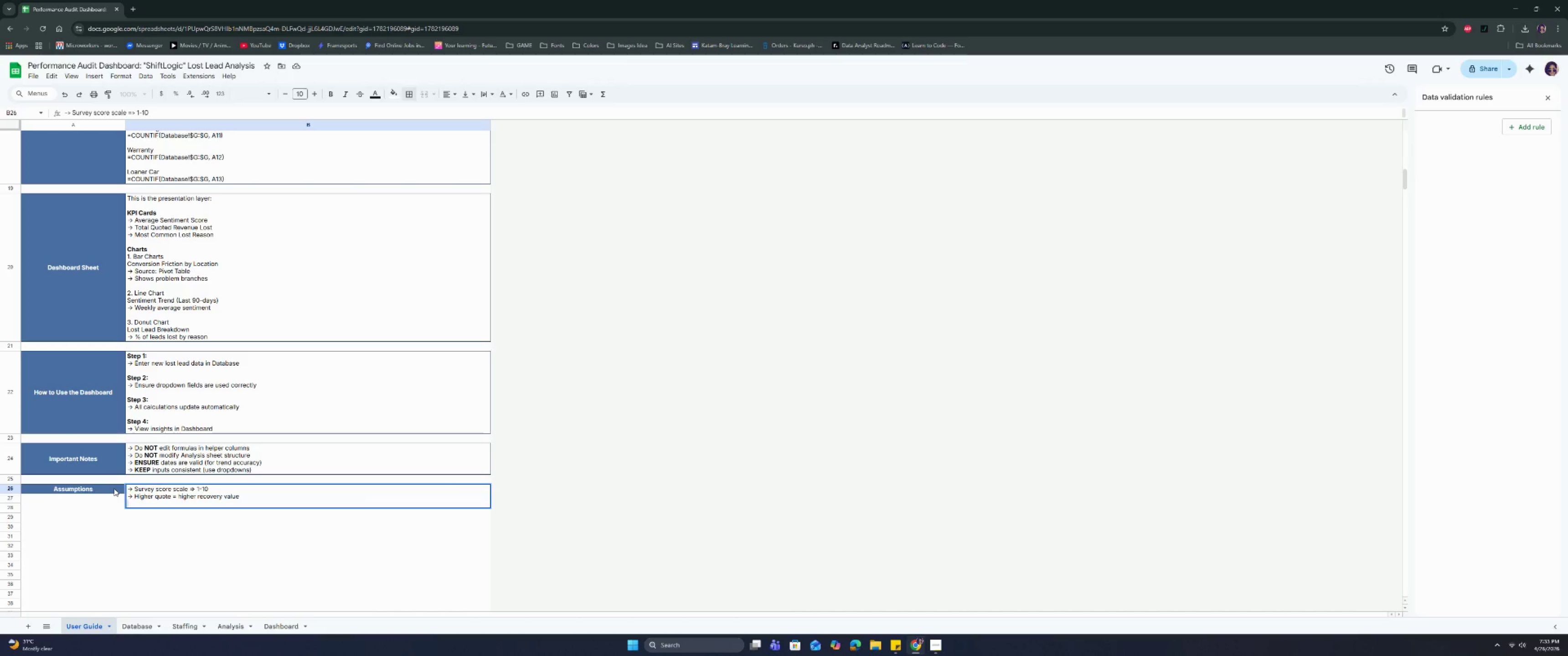 
key(Control+Enter)
 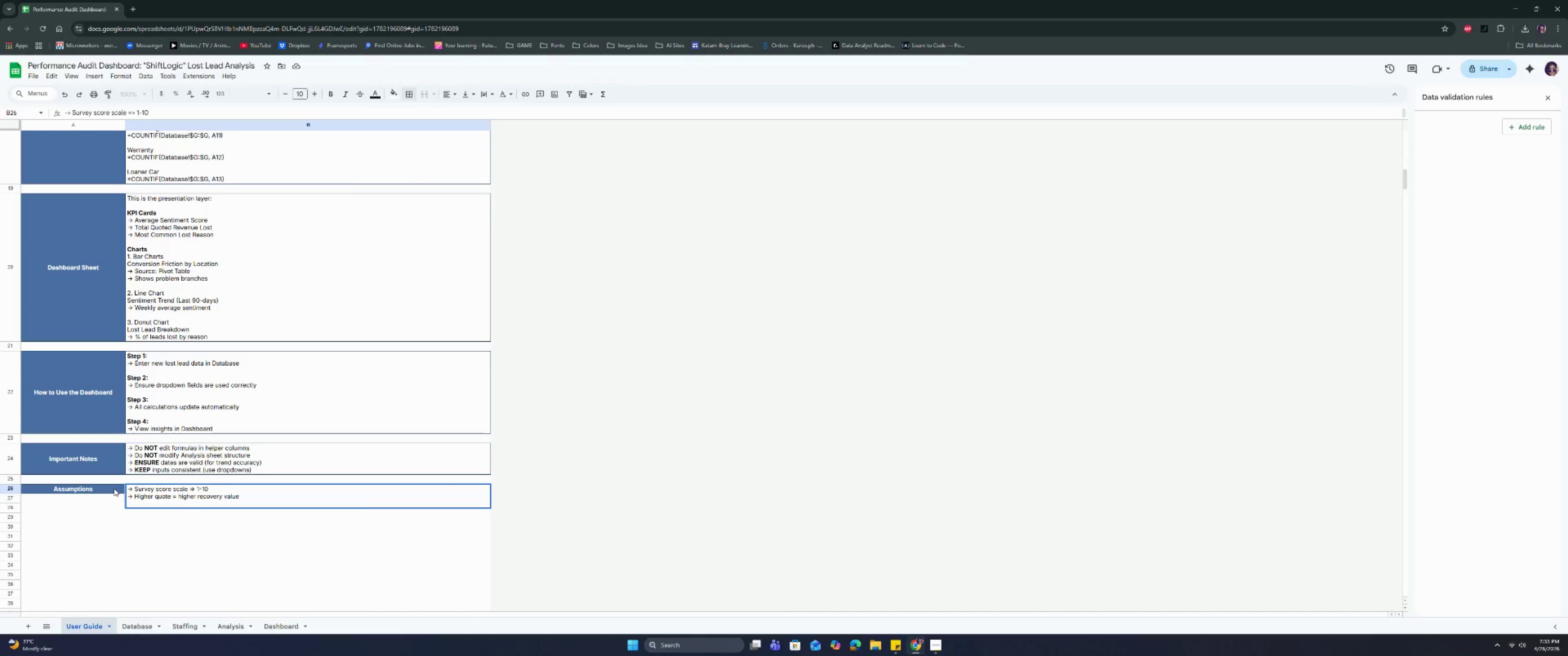 
type(-> Priv)
key(Backspace)
type(ce )
key(Backspace)
type(-Sensitvce)
key(Backspace)
key(Backspace)
type(e leads are more recoverable)
 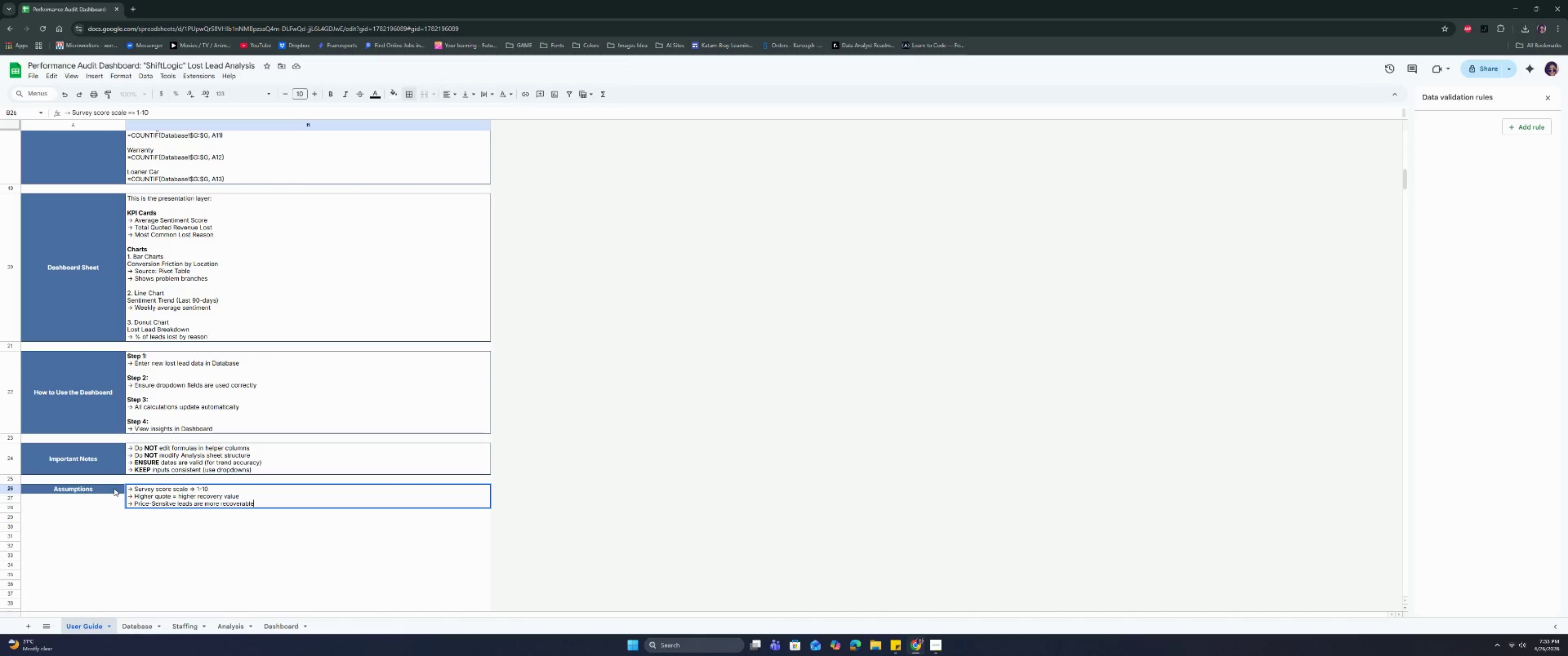 
key(Control+ControlRight)
 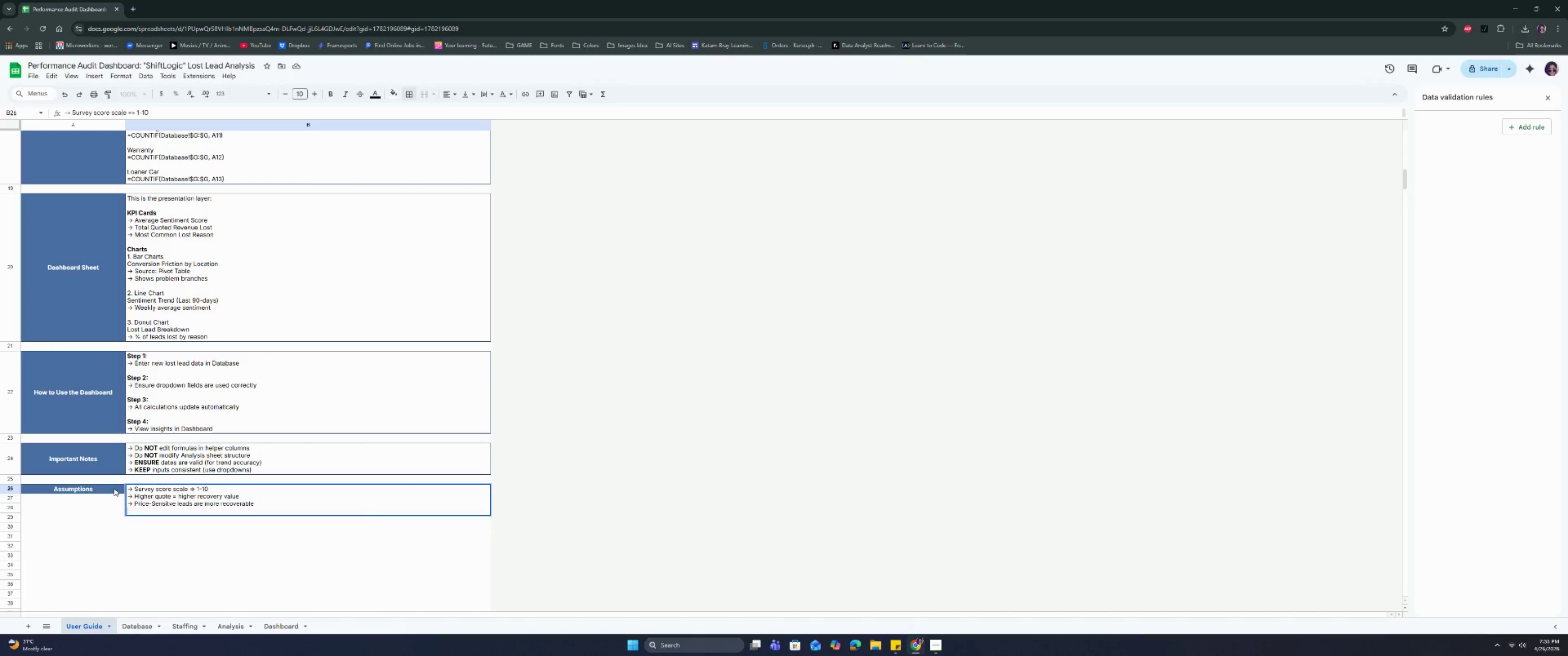 
key(Control+Enter)
 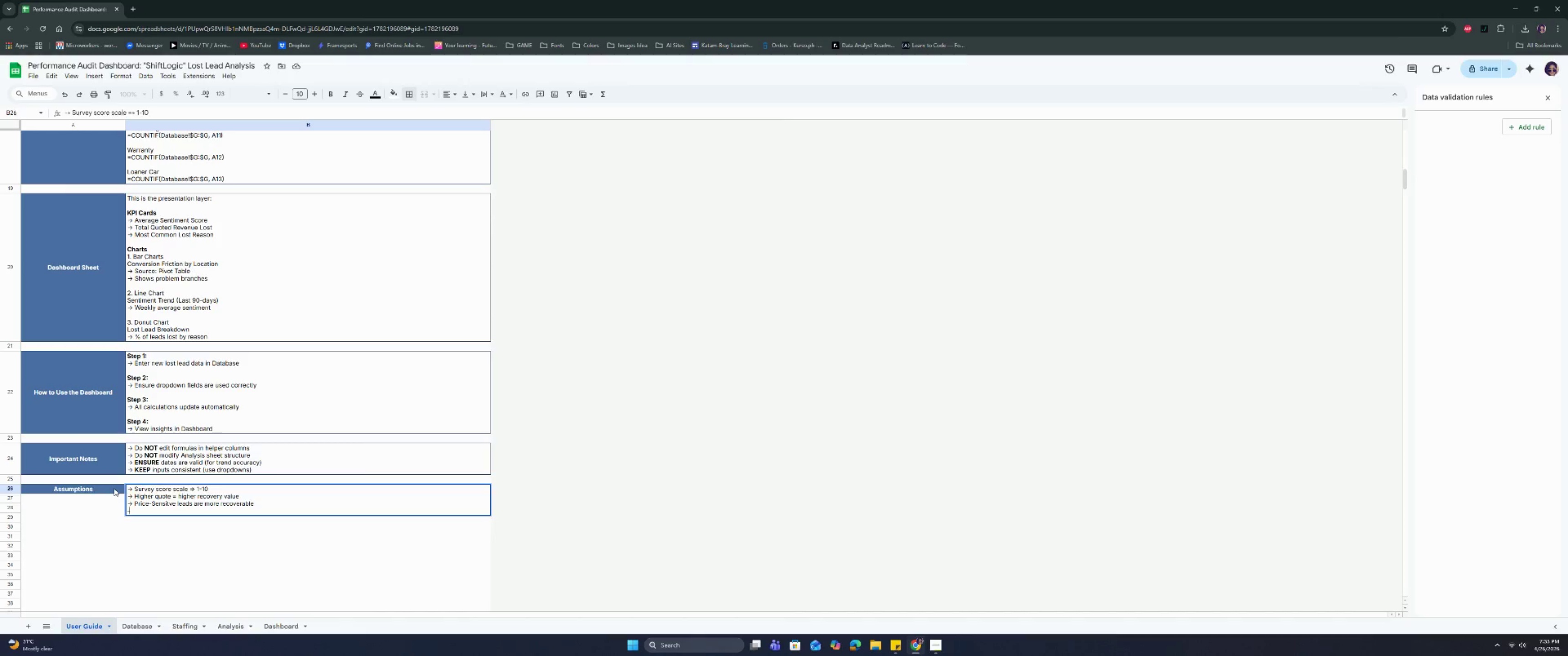 
type(-> Data volume will grow mo)
key(Backspace)
key(Backspace)
type(over time.)
key(Backspace)
 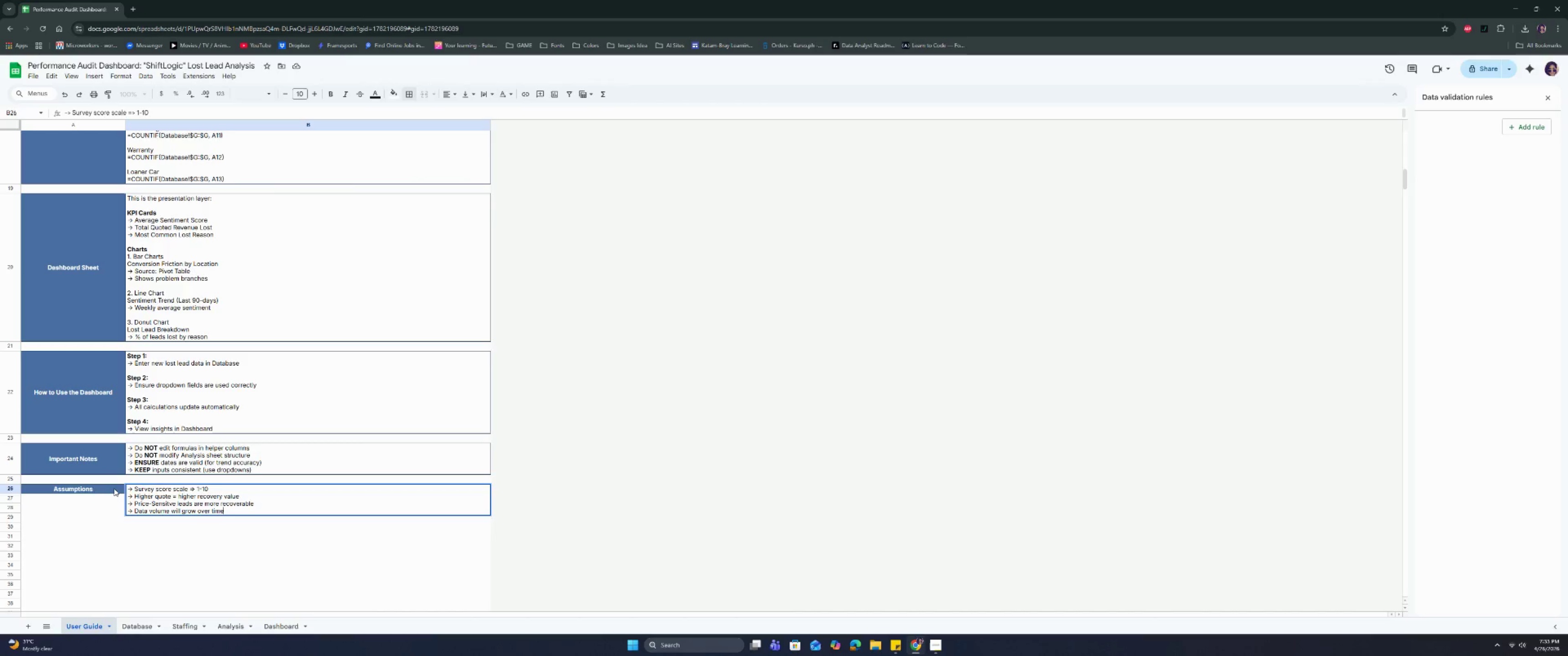 
key(Enter)
 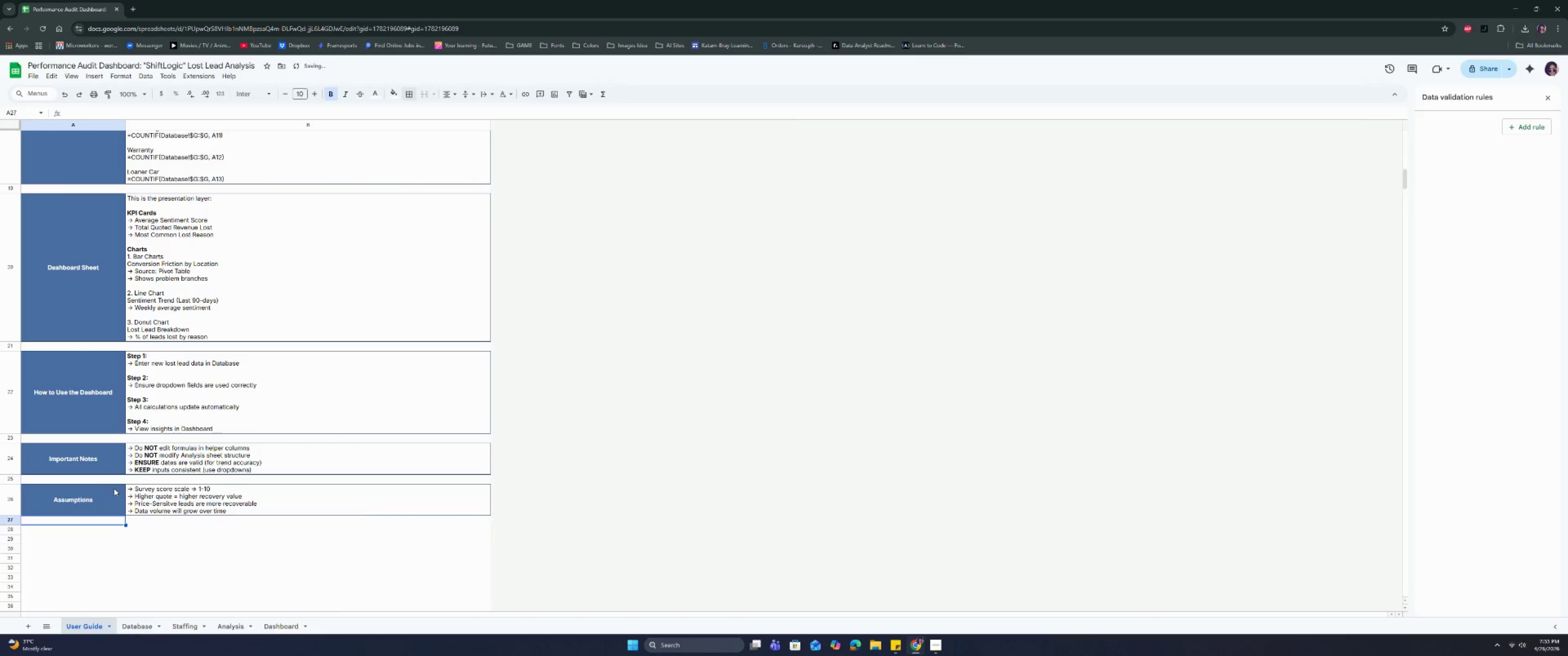 
scroll: coordinate [114, 488], scroll_direction: down, amount: 1.0
 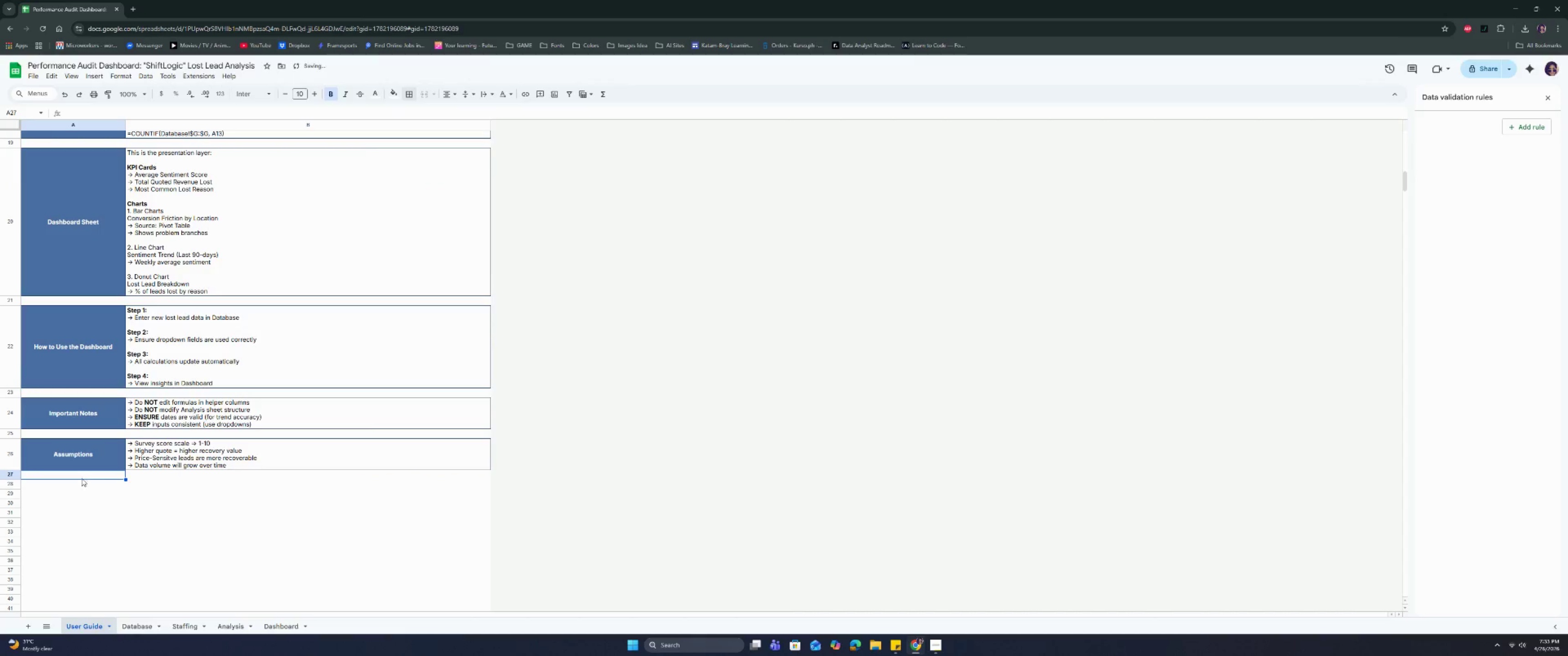 
left_click([80, 482])
 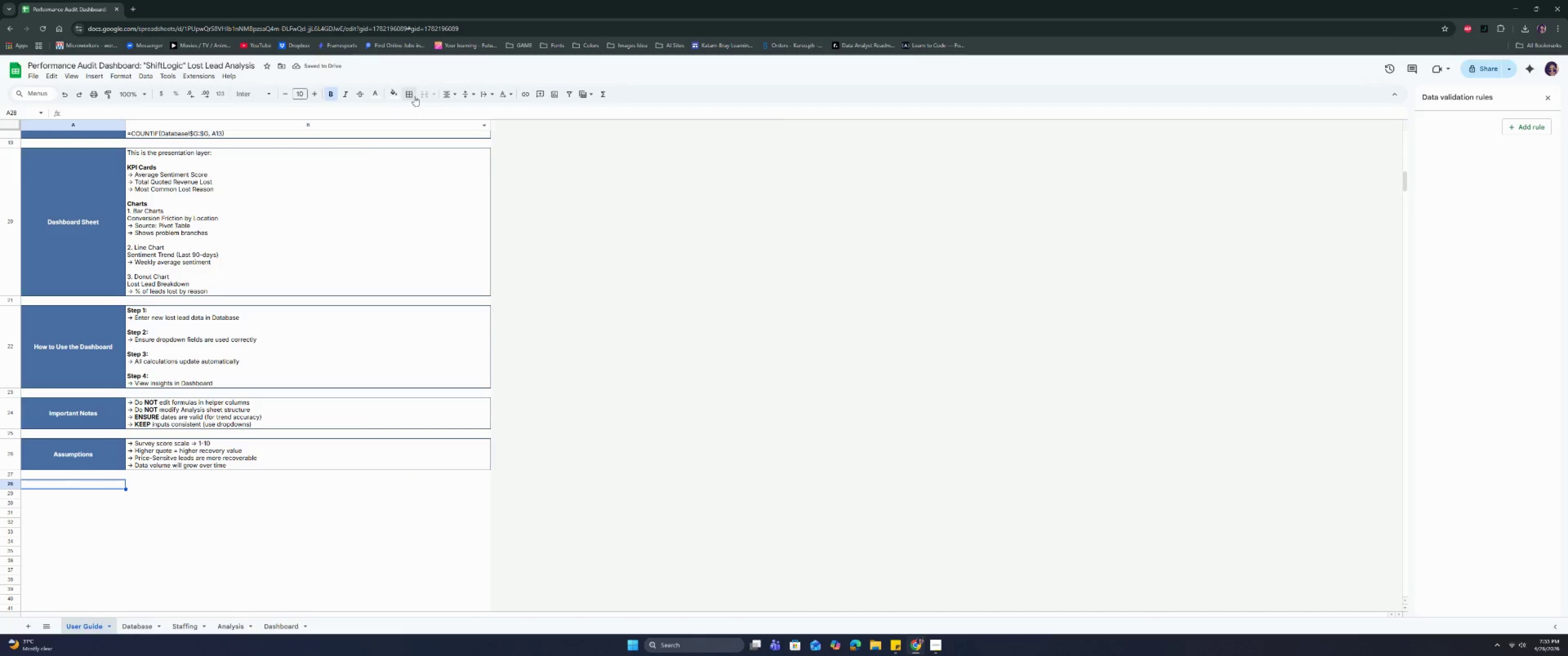 
left_click_drag(start_coordinate=[394, 96], to_coordinate=[413, 247])
 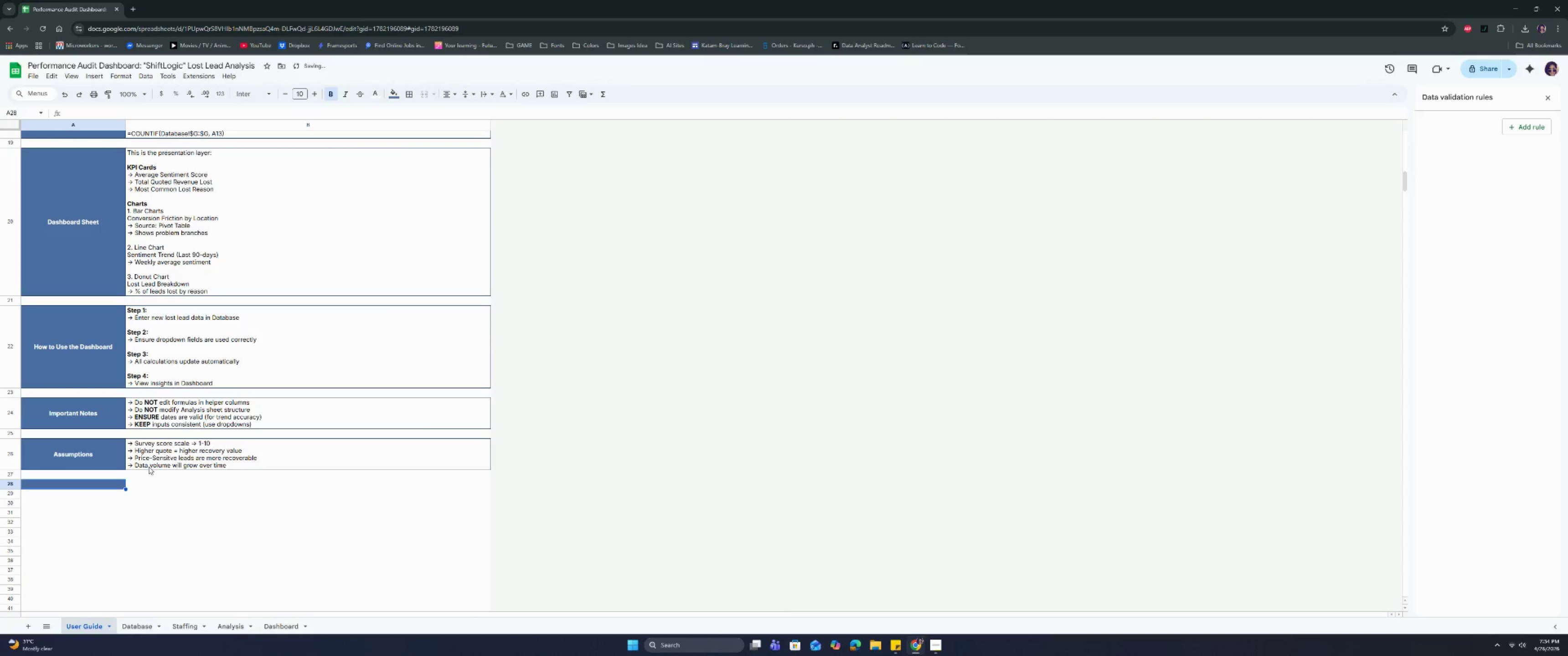 
left_click_drag(start_coordinate=[143, 486], to_coordinate=[82, 489])
 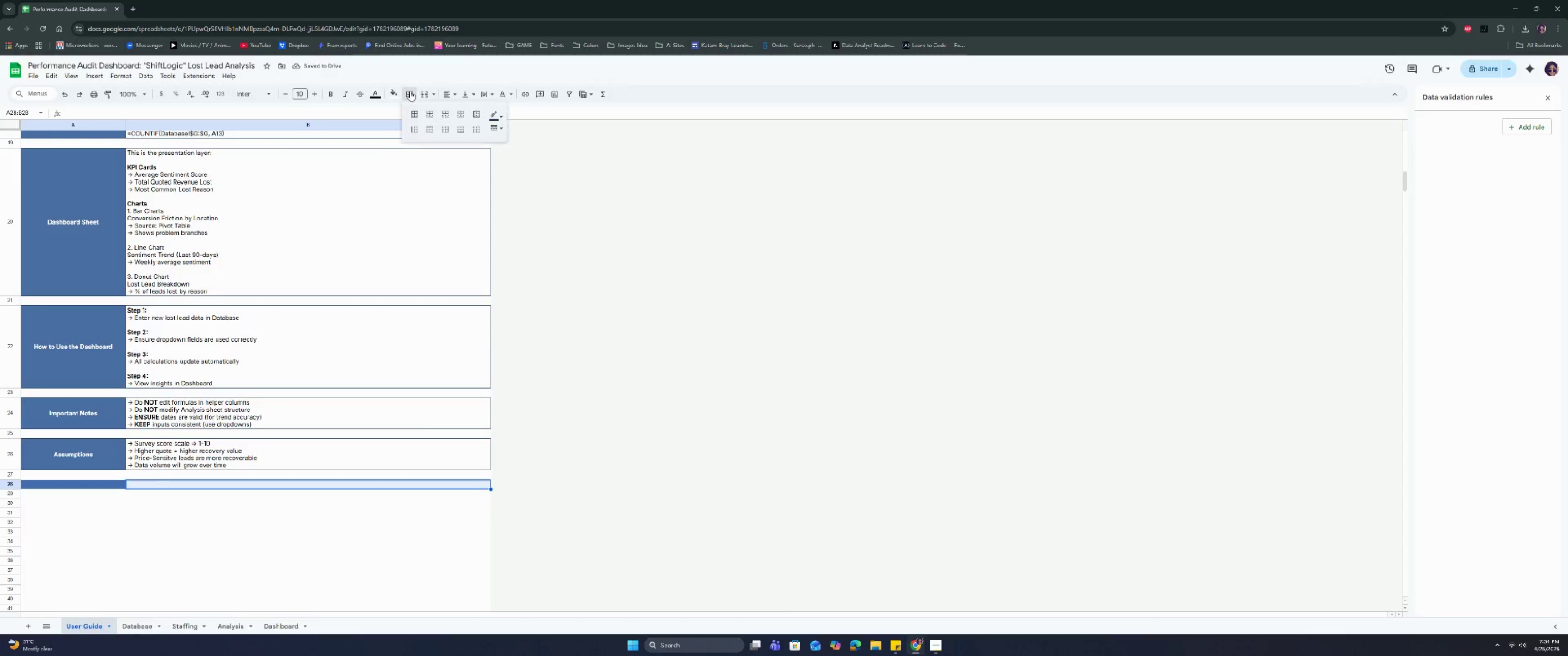 
double_click([417, 116])
 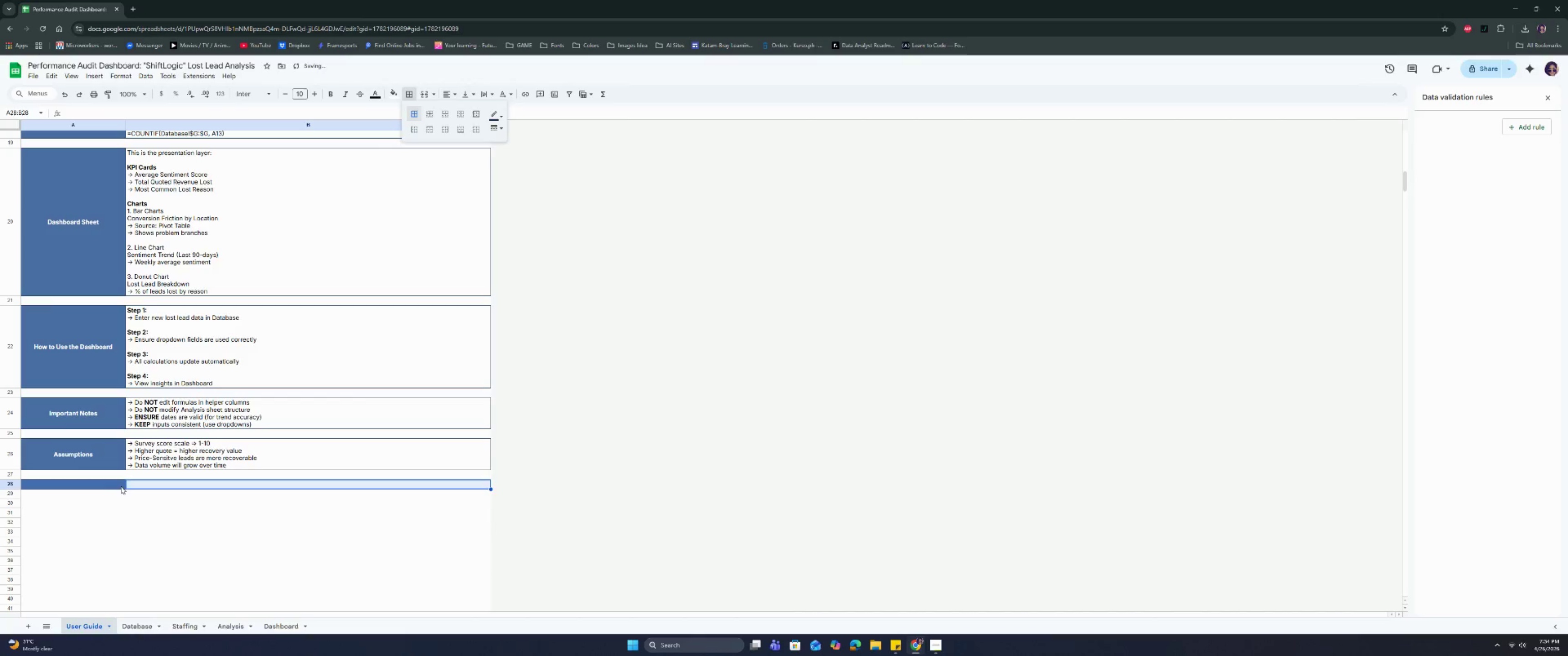 
double_click([120, 486])
 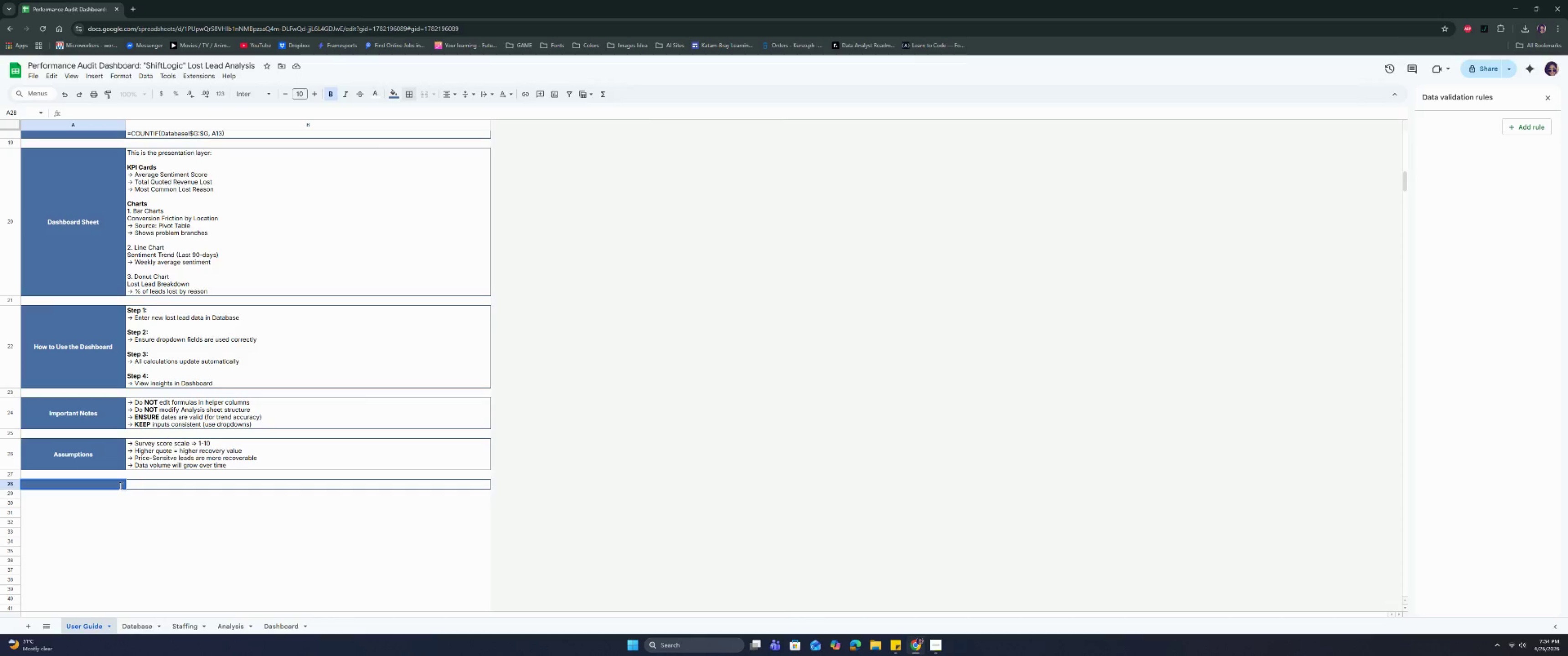 
wait(13.02)
 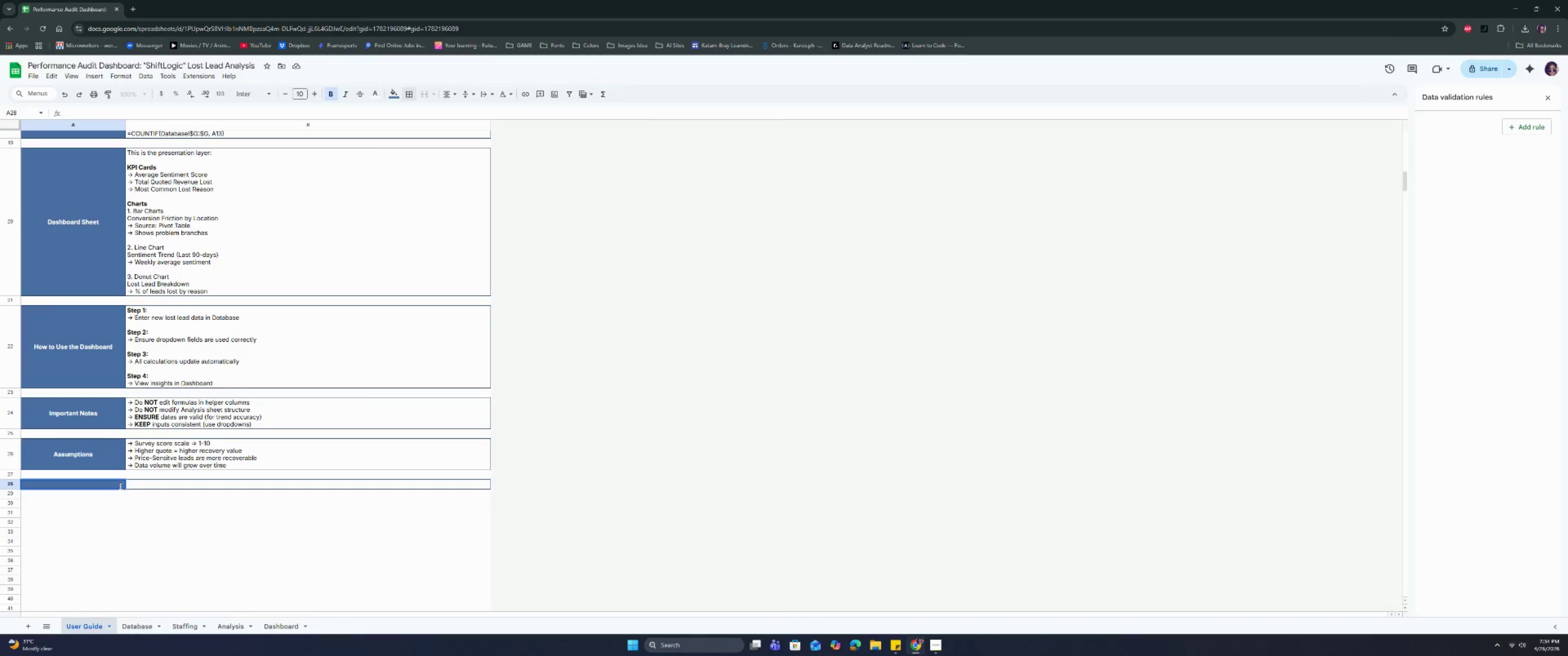 
type(fFin)
key(Backspace)
key(Backspace)
key(Backspace)
key(Backspace)
type(fIN)
key(Backspace)
key(Backspace)
key(Backspace)
type(f)
key(Backspace)
type(Final P)
key(Backspace)
type(Output)
key(Tab)
 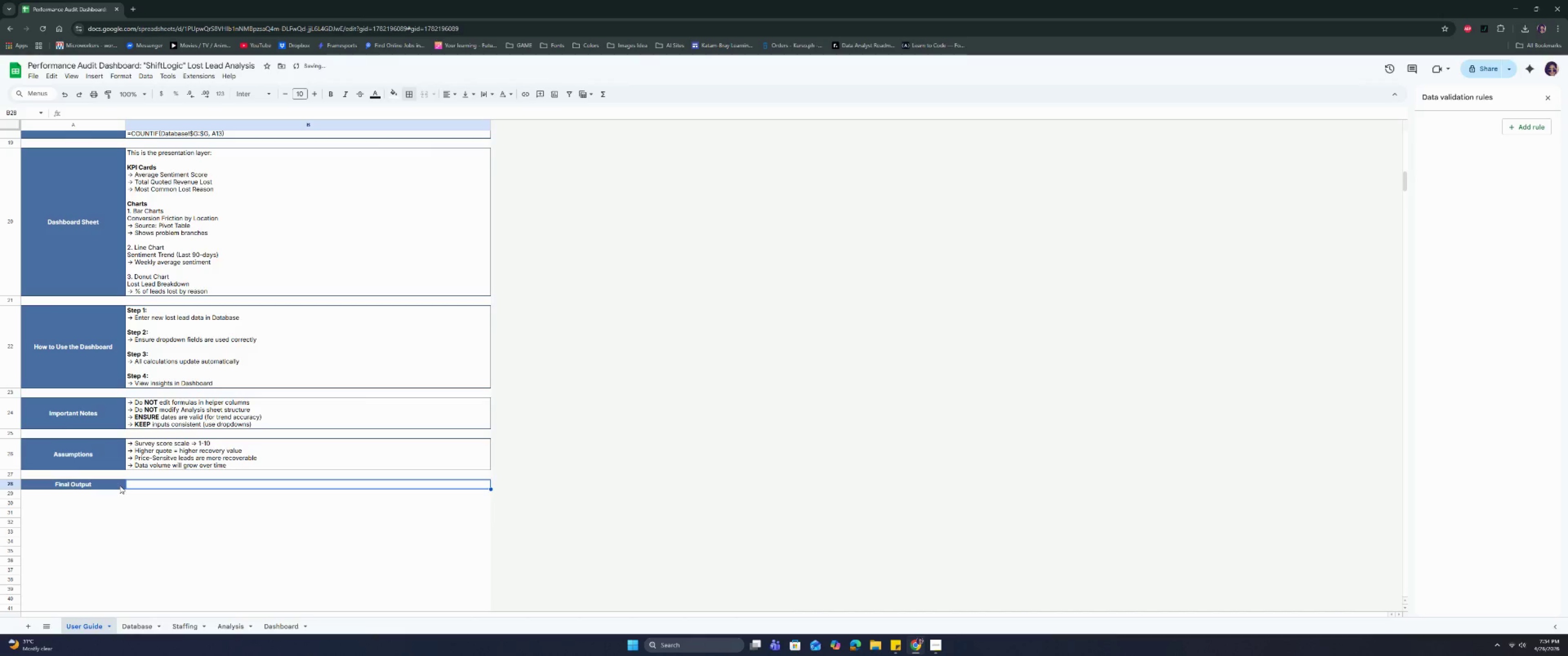 
key(Enter)
 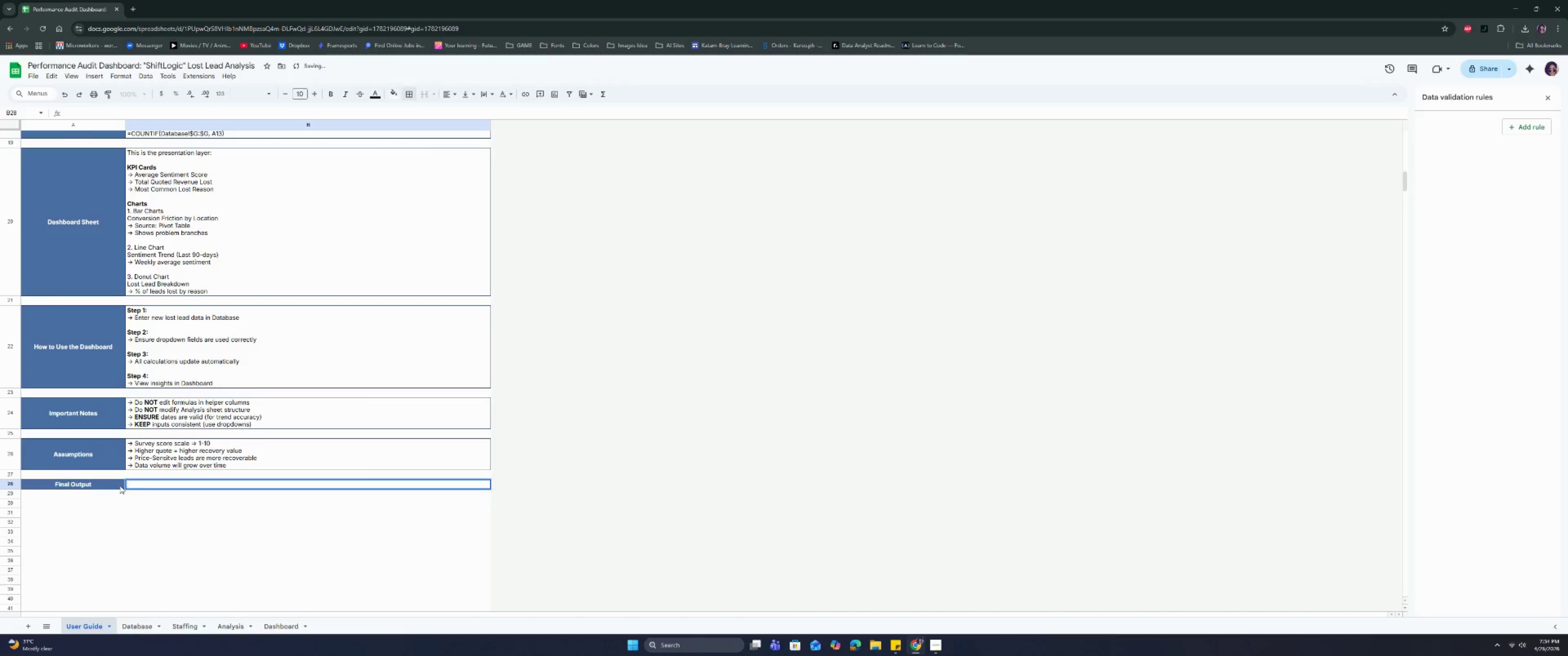 
type(This workbook )
key(Backspace)
type(d)
key(Backspace)
type( dei)
key(Backspace)
type(liverys)
key(Backspace)
key(Backspace)
type(s:)
 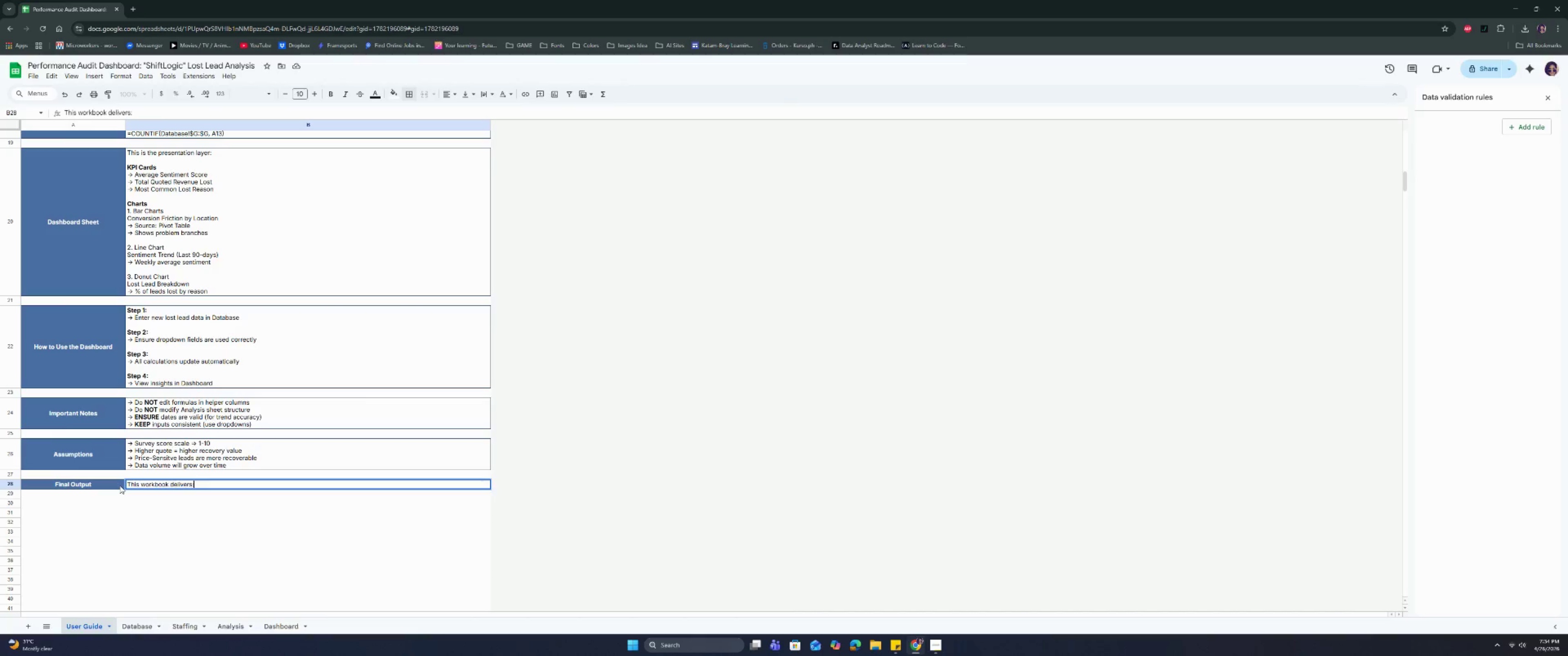 
key(Control+Enter)
 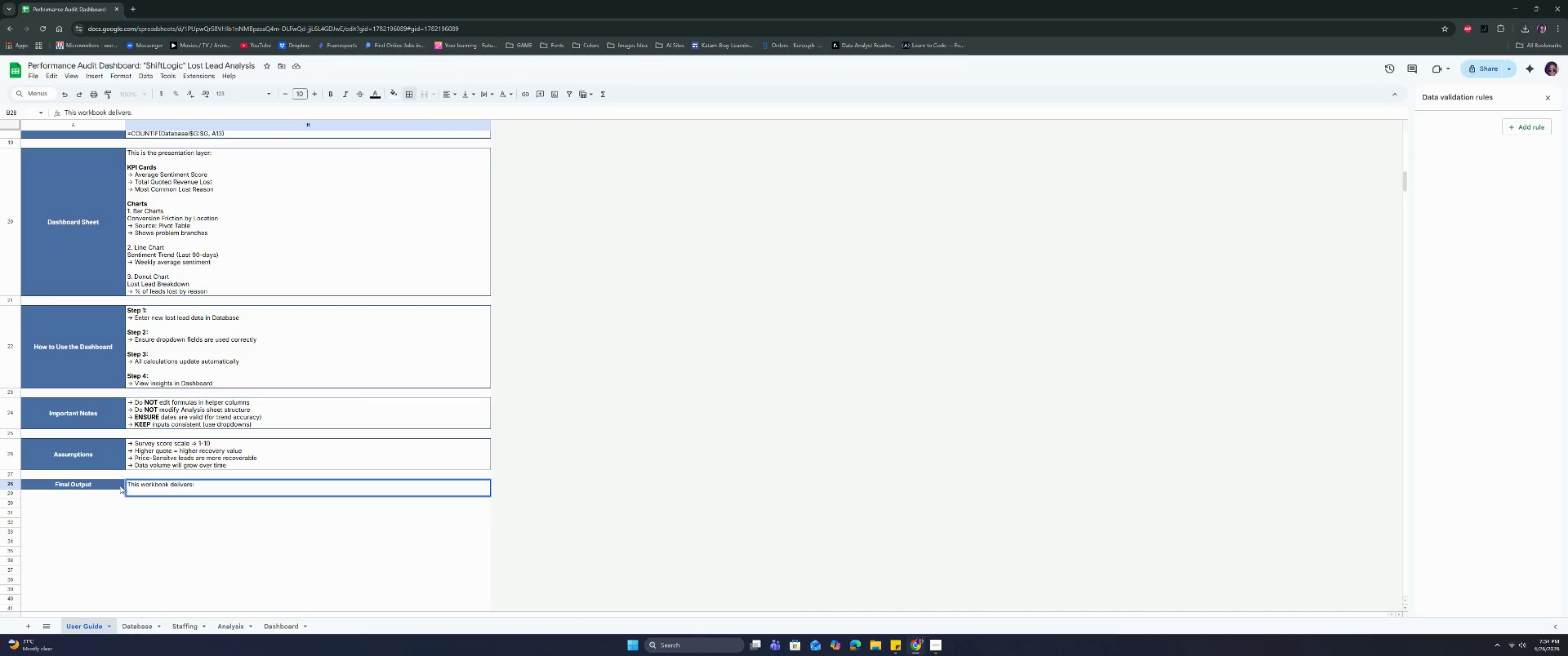 
type(-> Clead K)
key(Backspace)
key(Backspace)
key(Backspace)
type(r KPUI)
key(Backspace)
key(Backspace)
type(I tracking)
 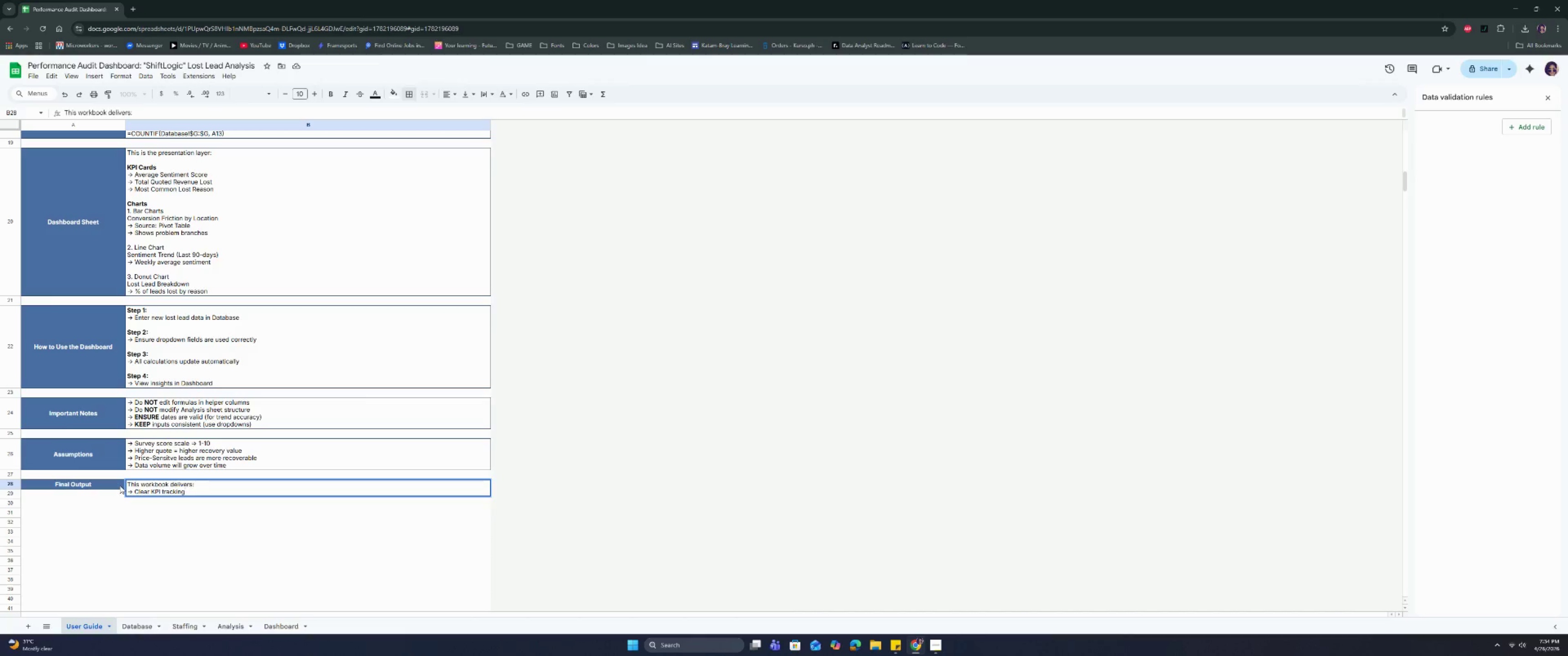 
key(Control+ControlRight)
 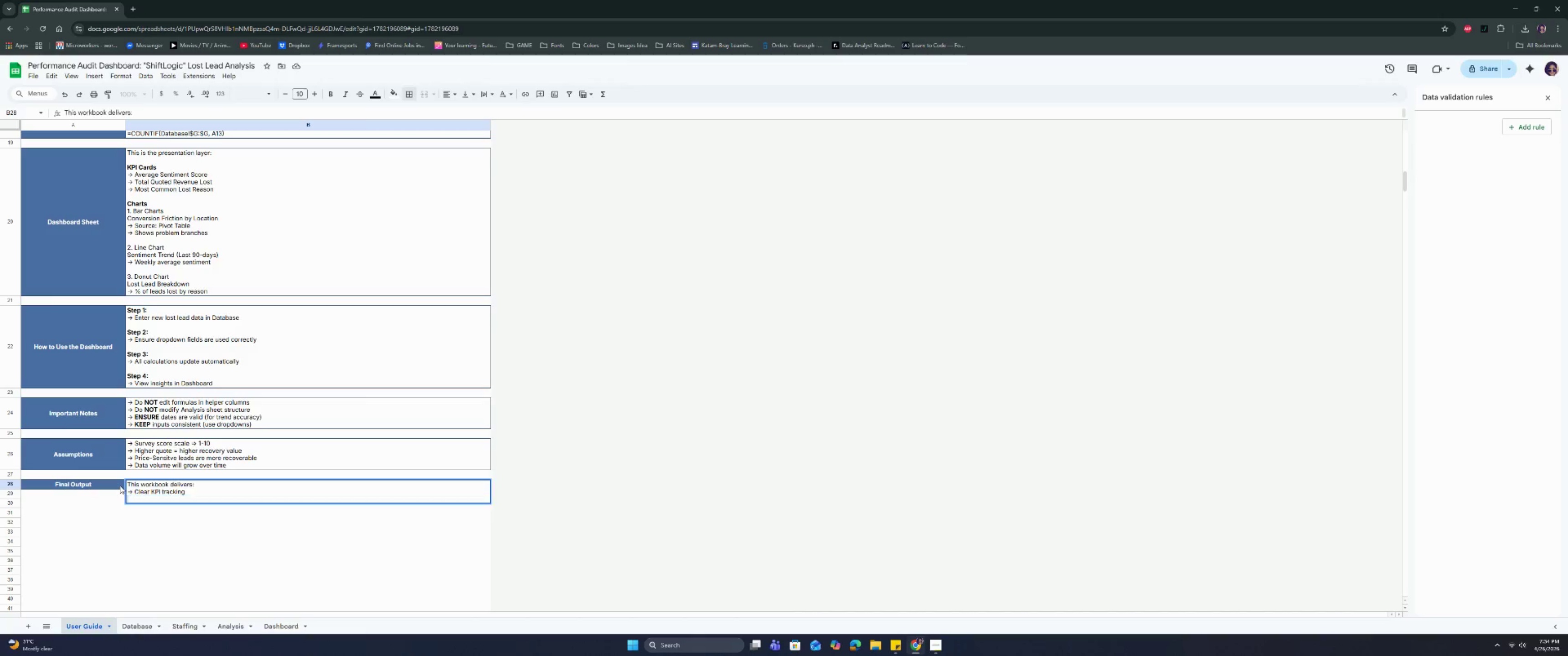 
key(Control+Enter)
 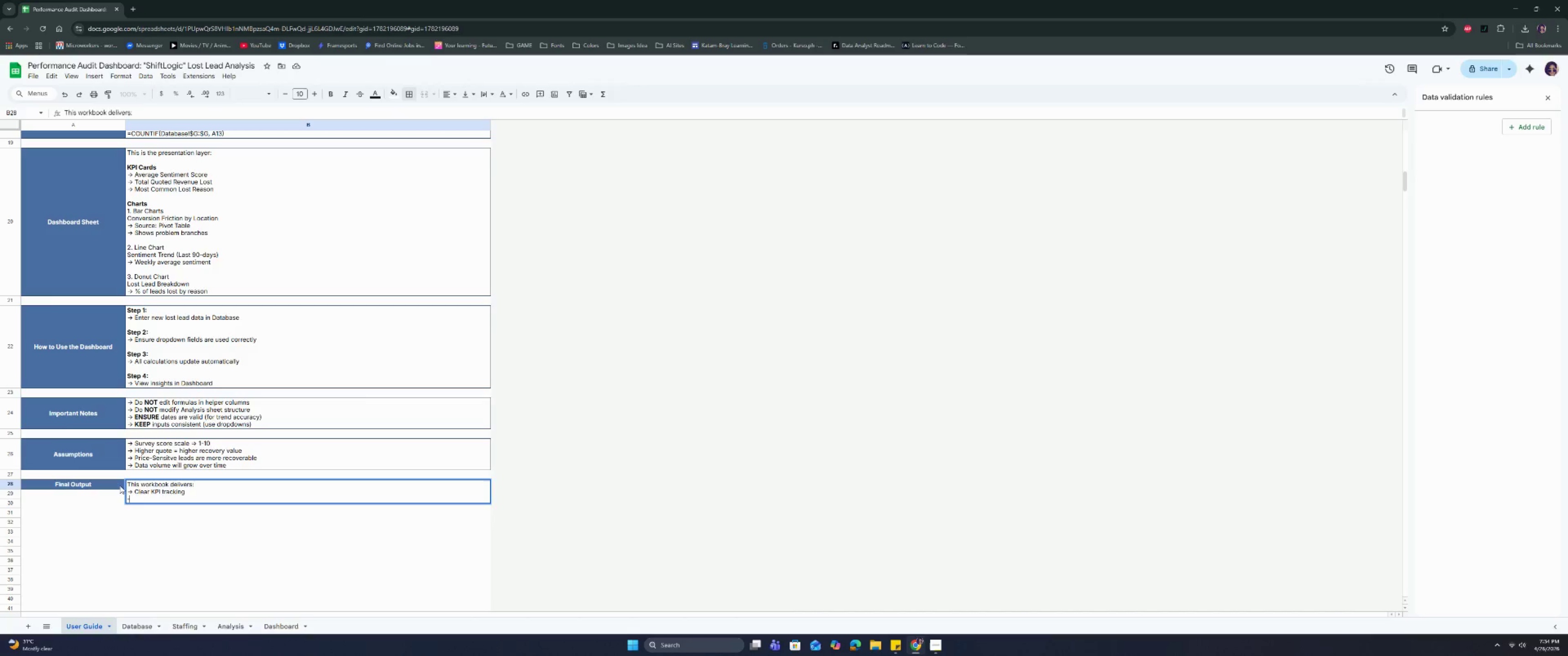 
type(-> Actionable recovery prioriti)
 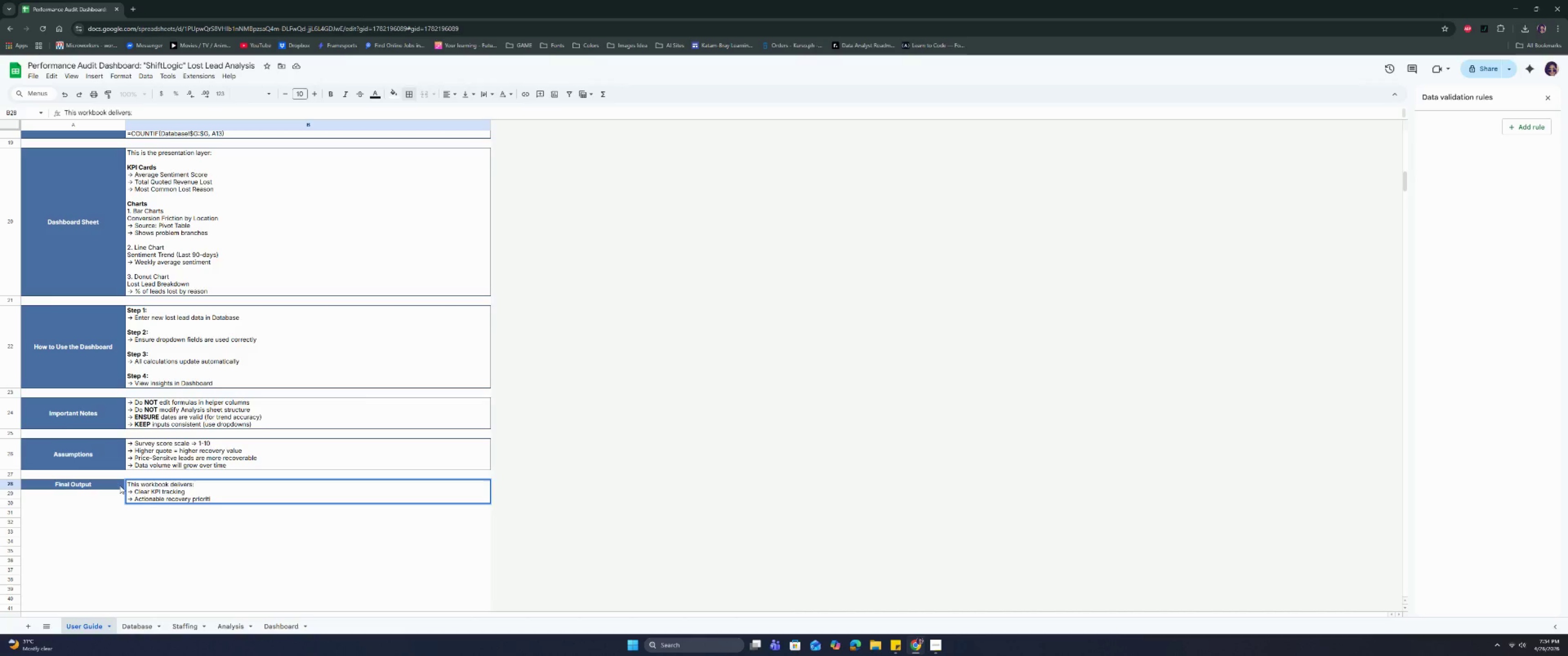 
wait(5.61)
 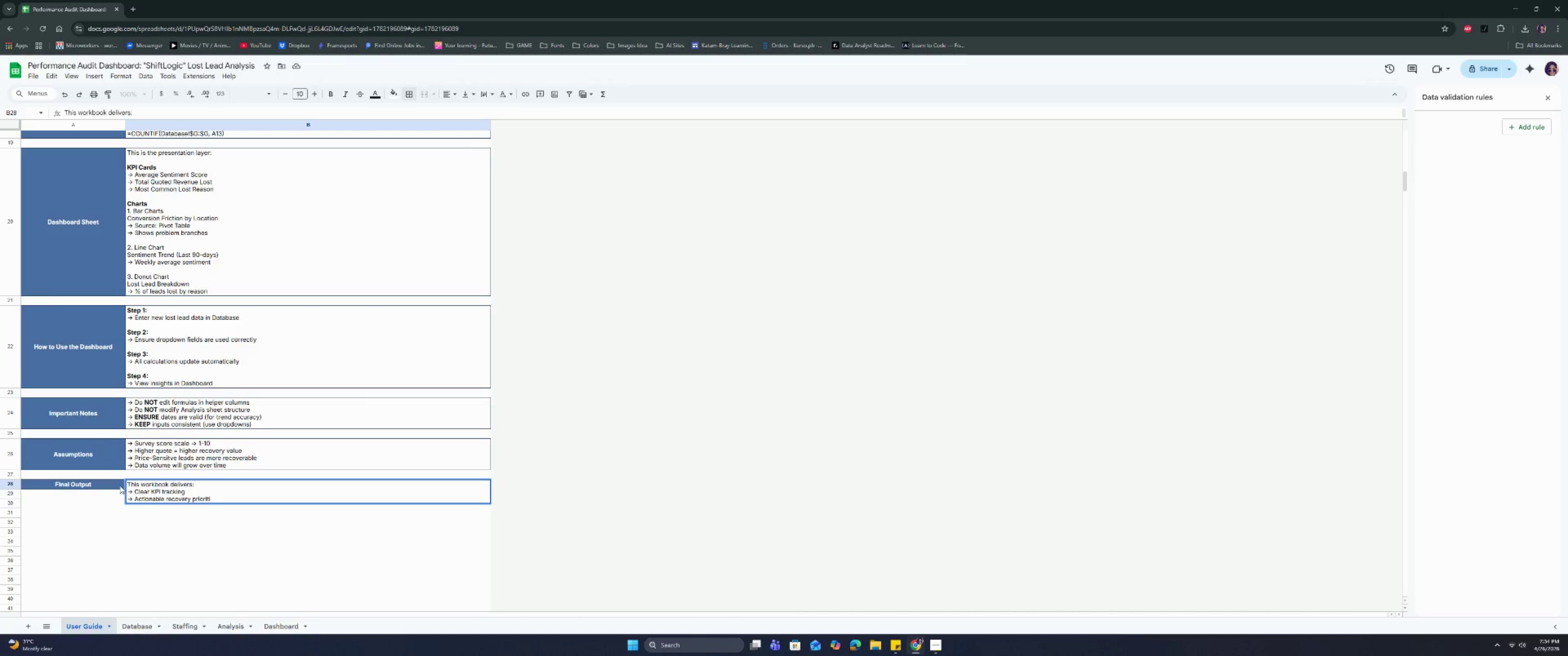 
type(zation)
 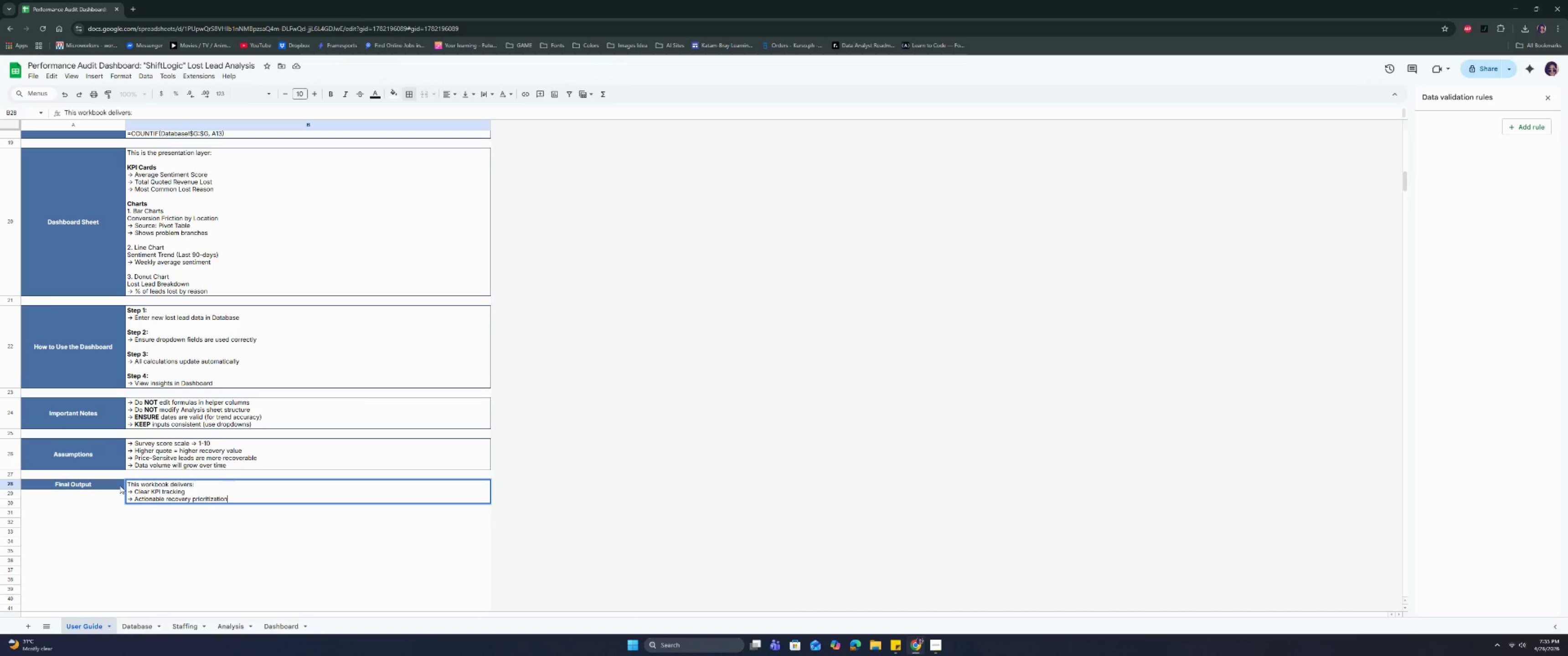 
key(Control+ControlRight)
 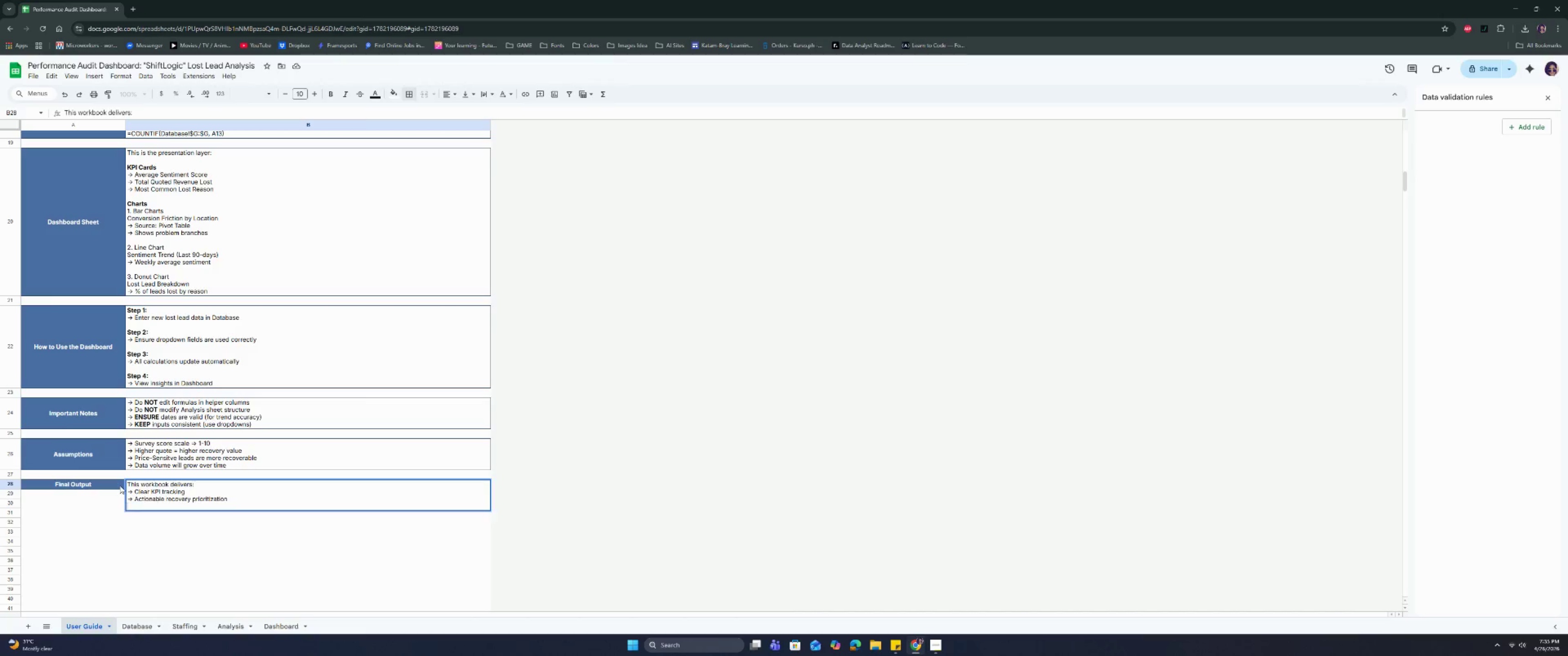 
key(Control+Enter)
 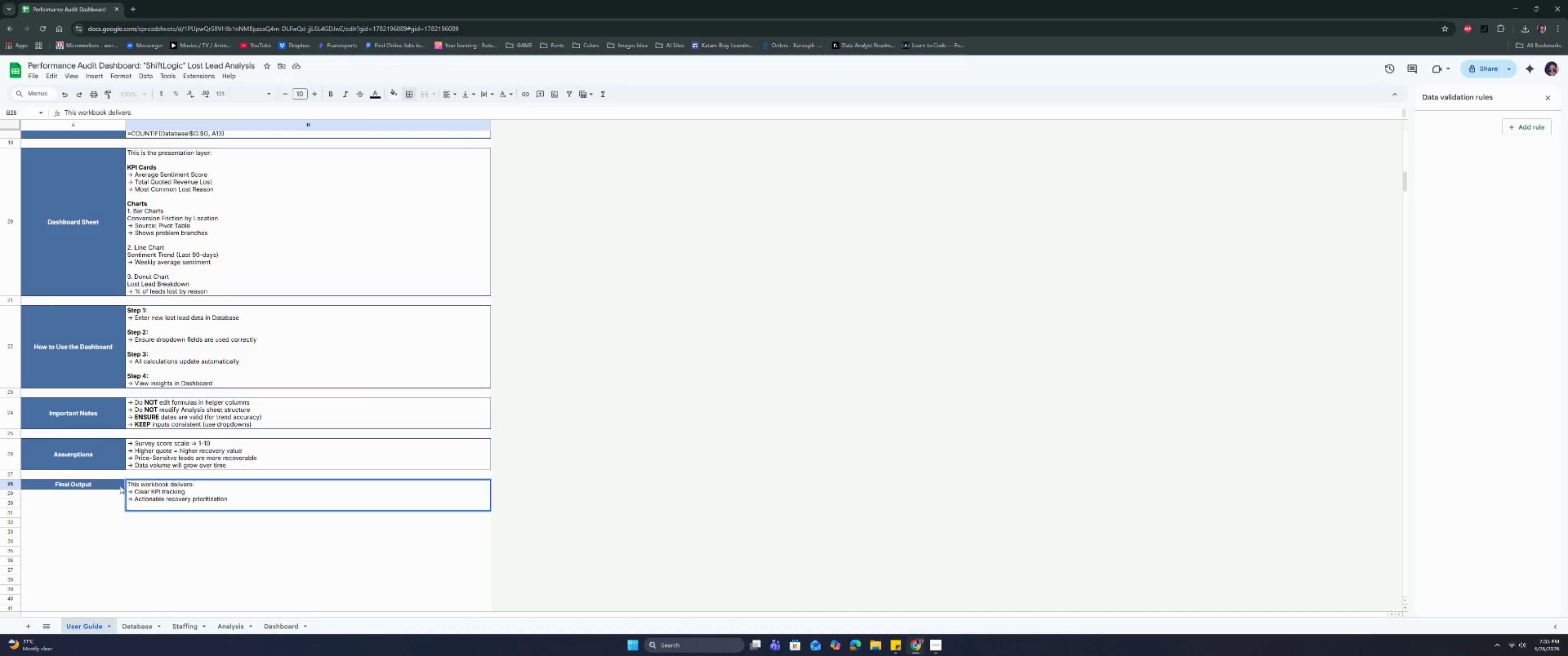 
type(-> Location=)
key(Backspace)
type(-lvev)
key(Backspace)
key(Backspace)
key(Backspace)
type(evel performance insights)
 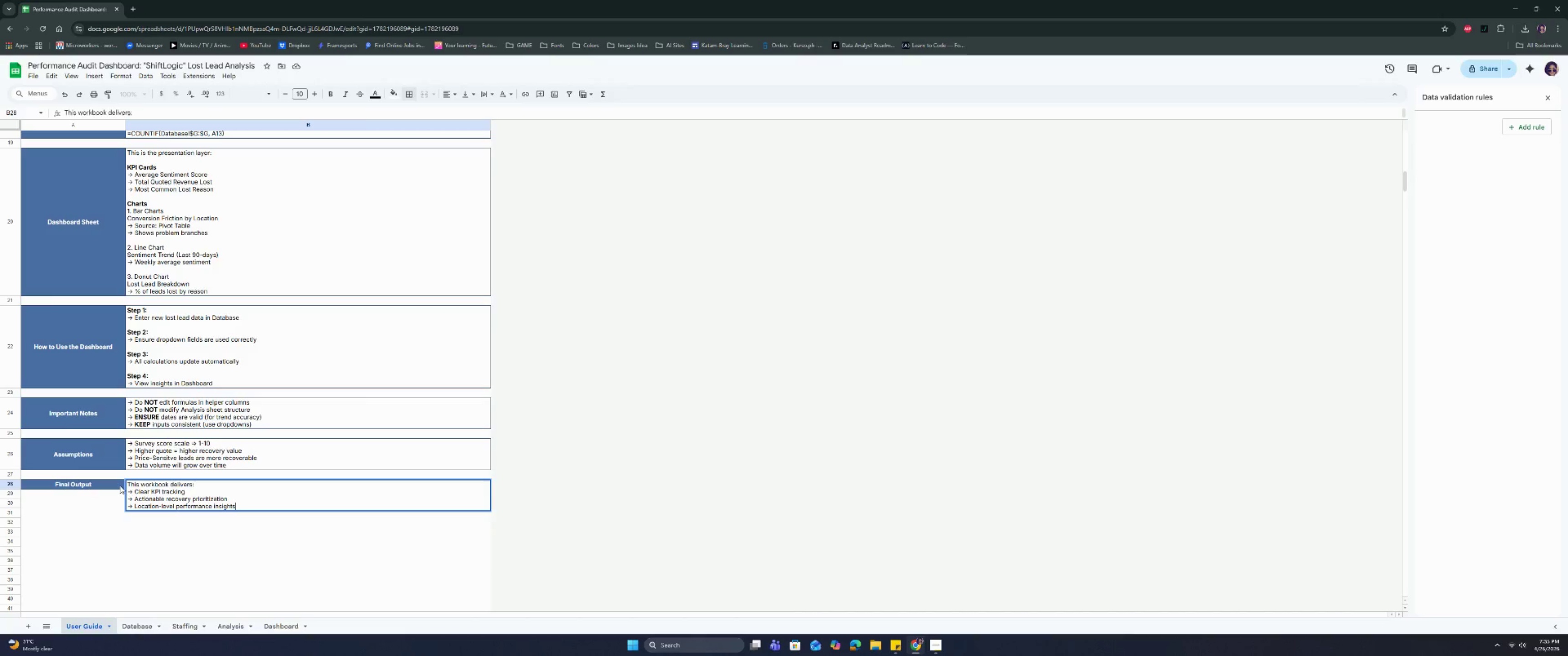 
key(Control+Enter)
 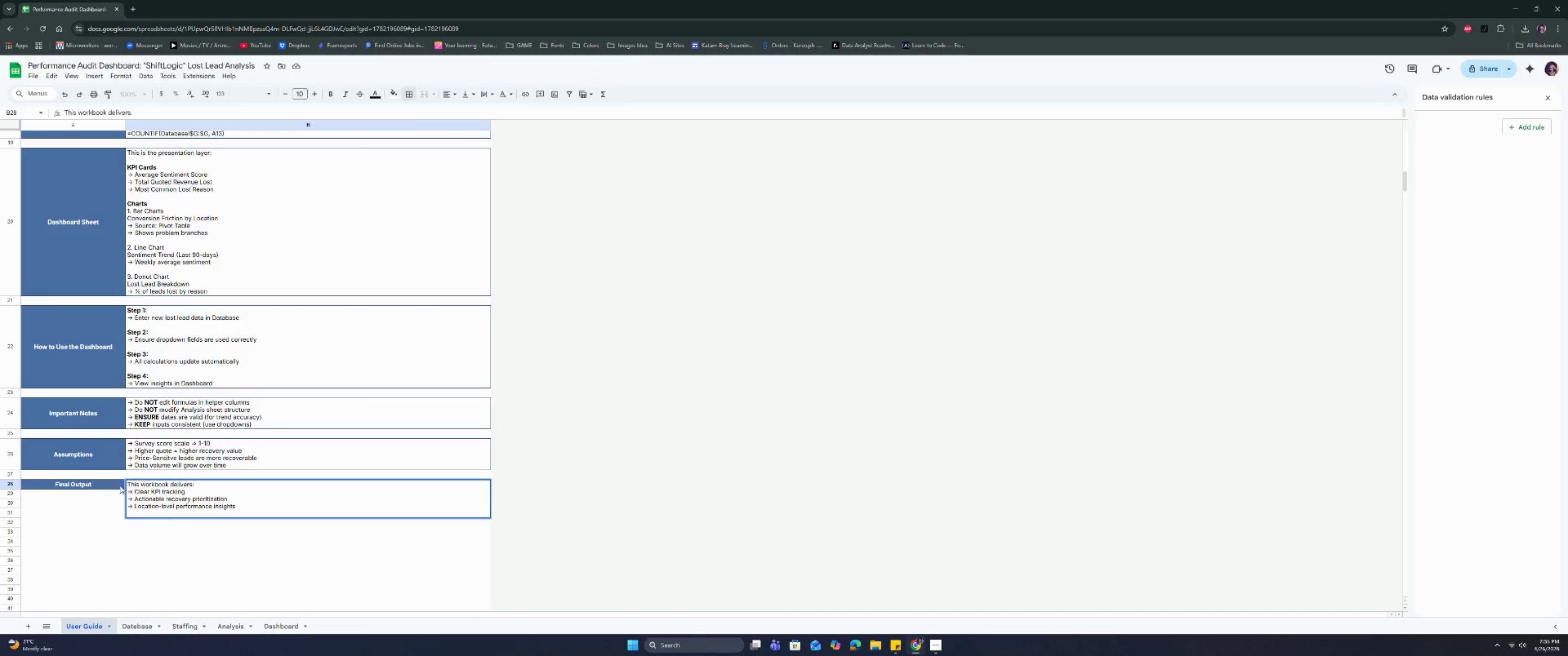 
type(-> Operational frictional diagnosis)
 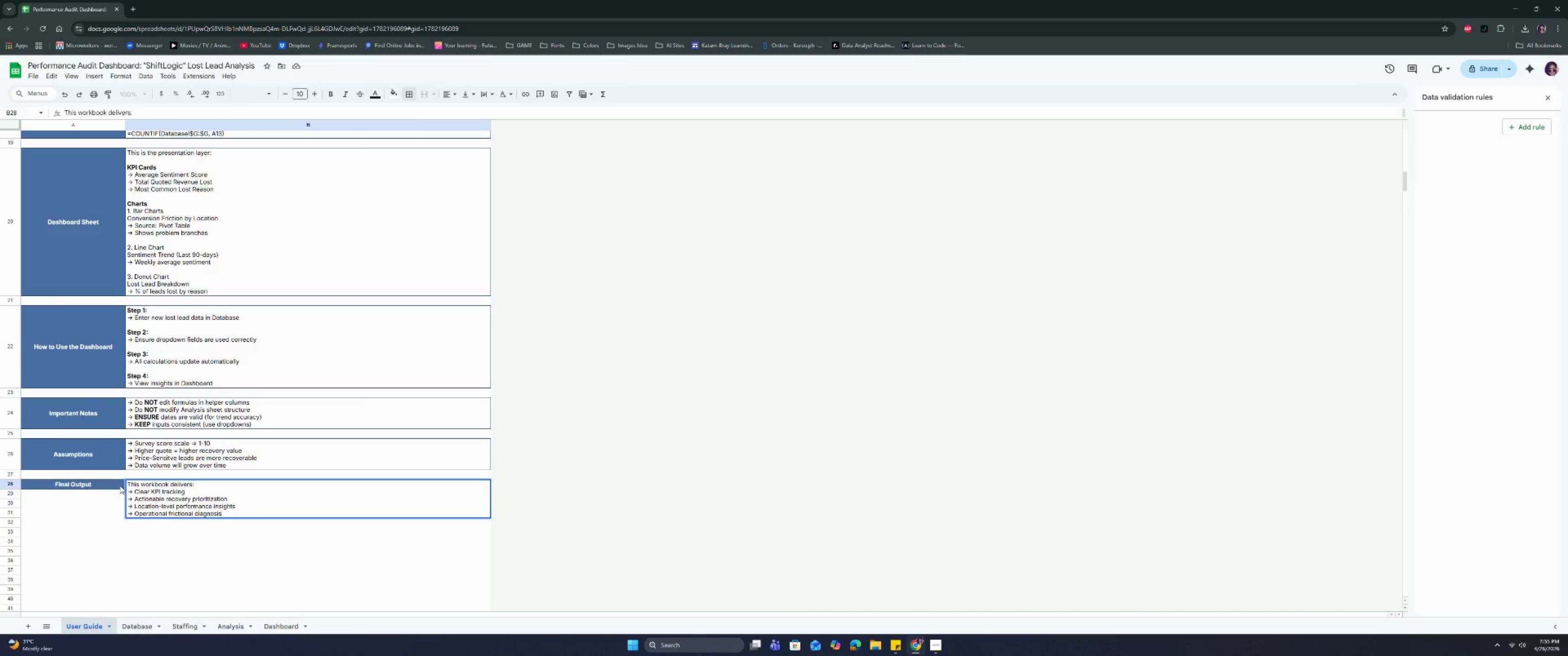 
key(Enter)
 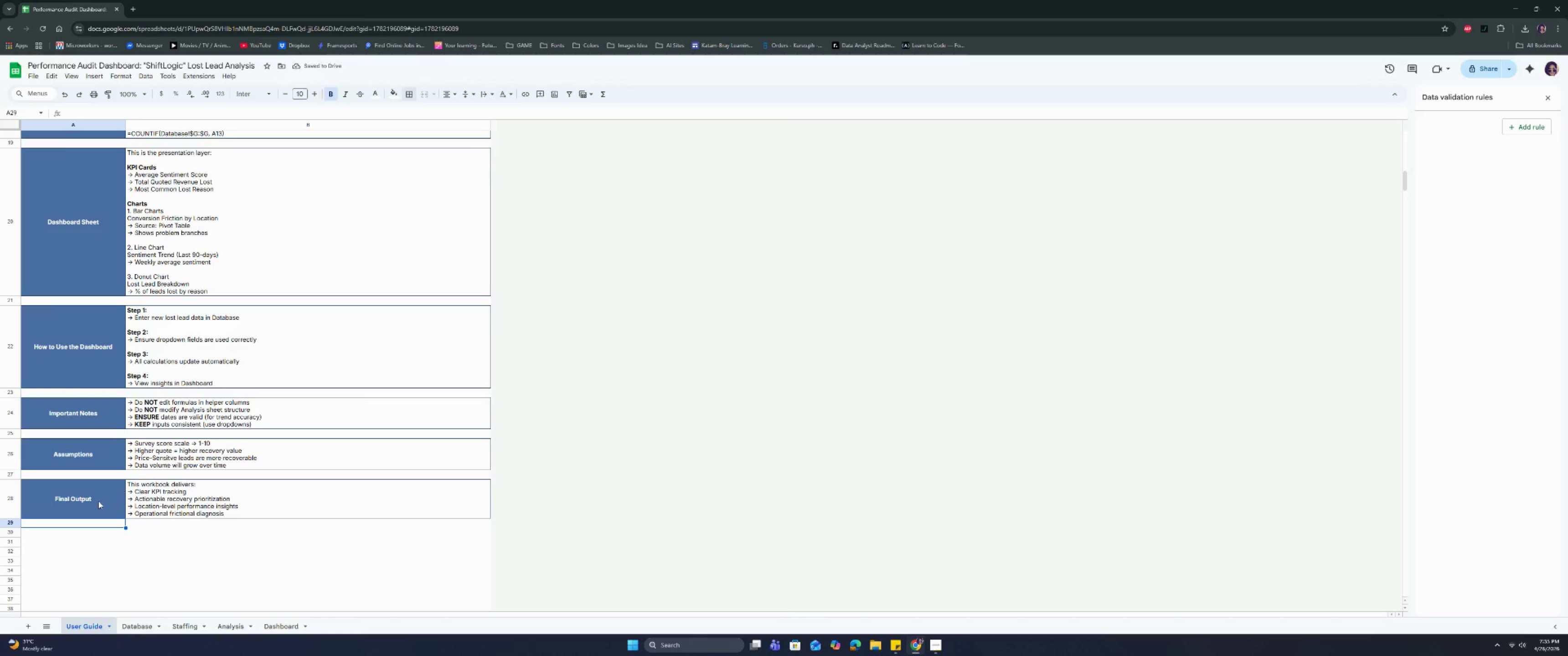 
left_click([17, 533])
 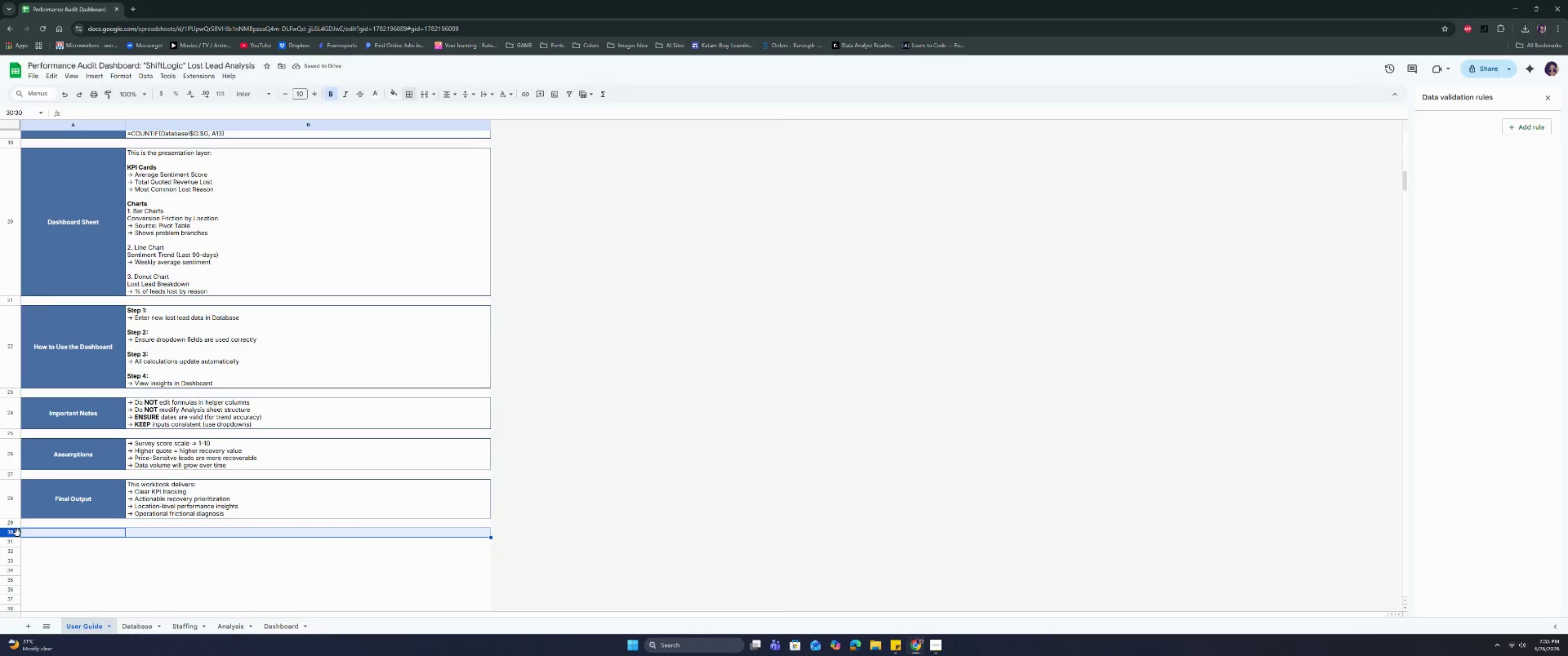 
key(Control+Shift+ArrowDown)
 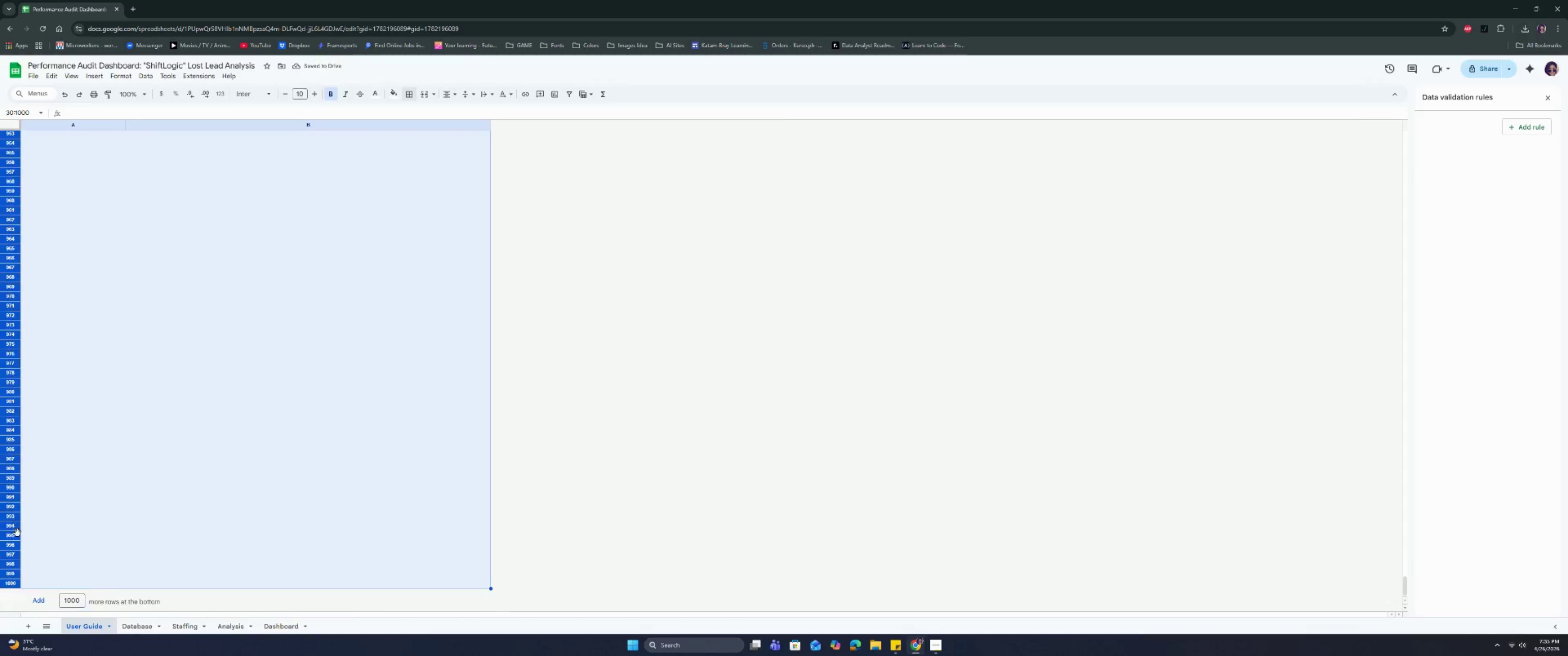 
key(Control+Shift+ArrowDown)
 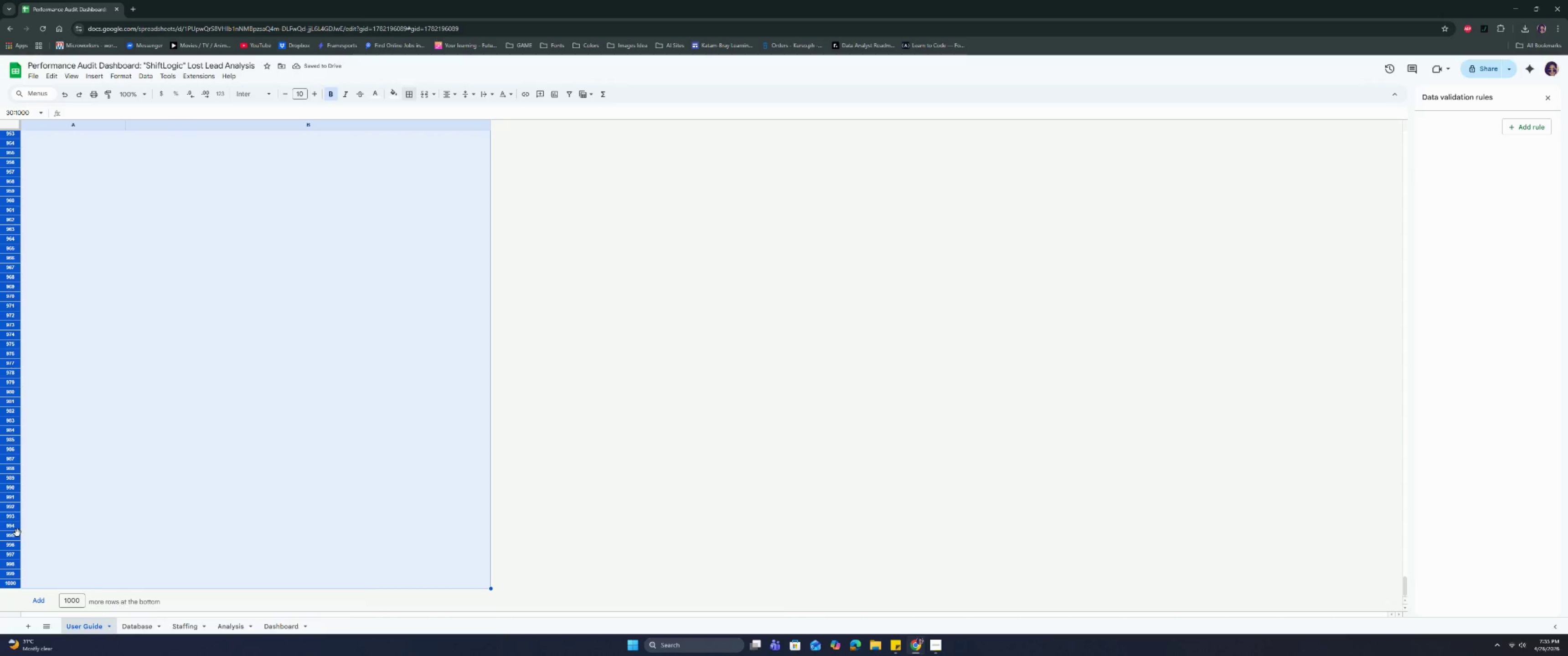 
right_click([17, 533])
 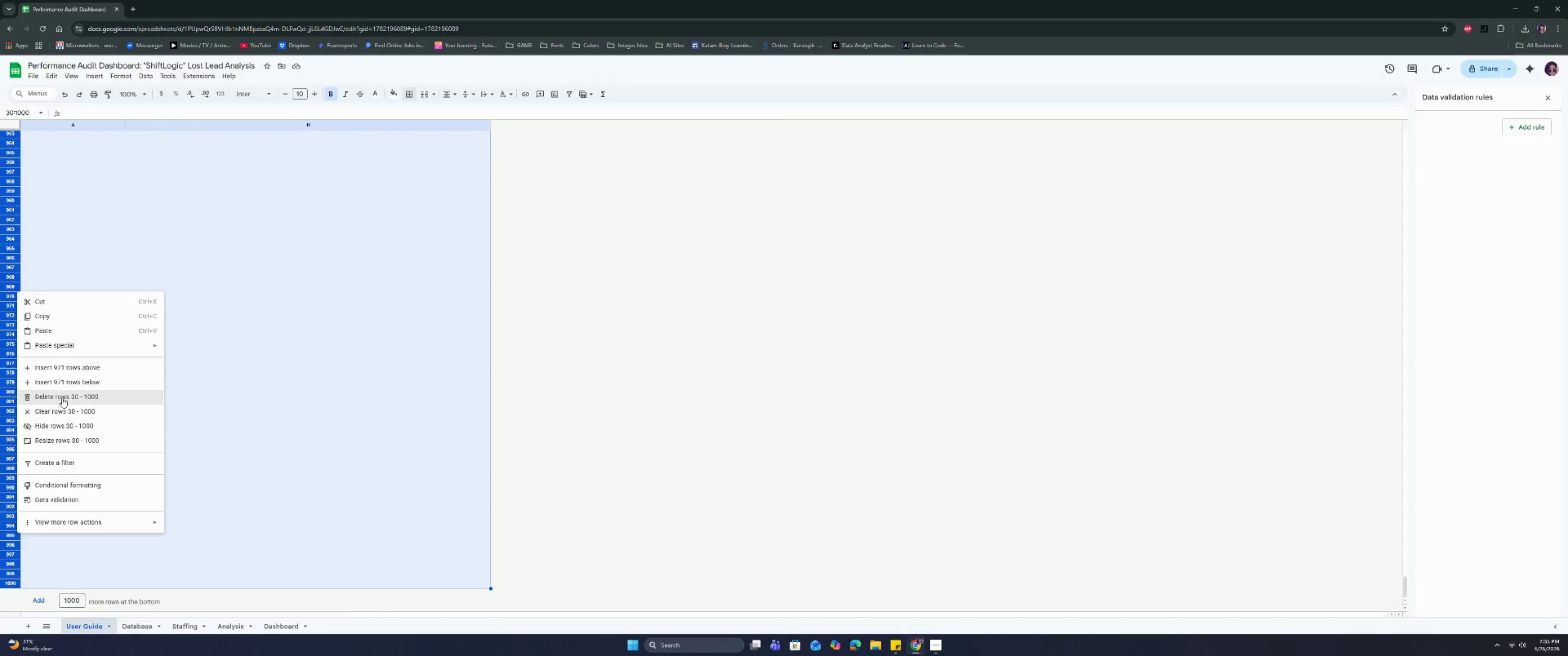 
left_click([62, 395])
 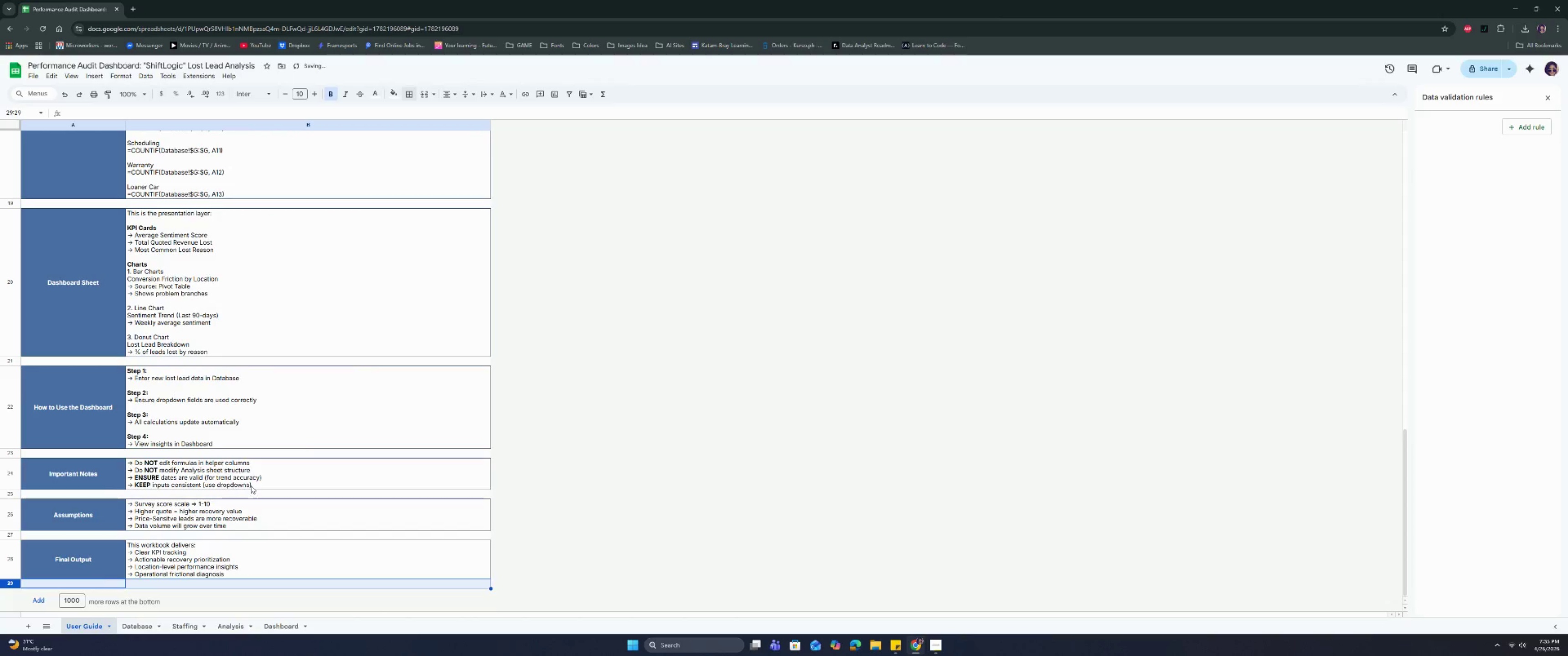 
left_click([251, 486])
 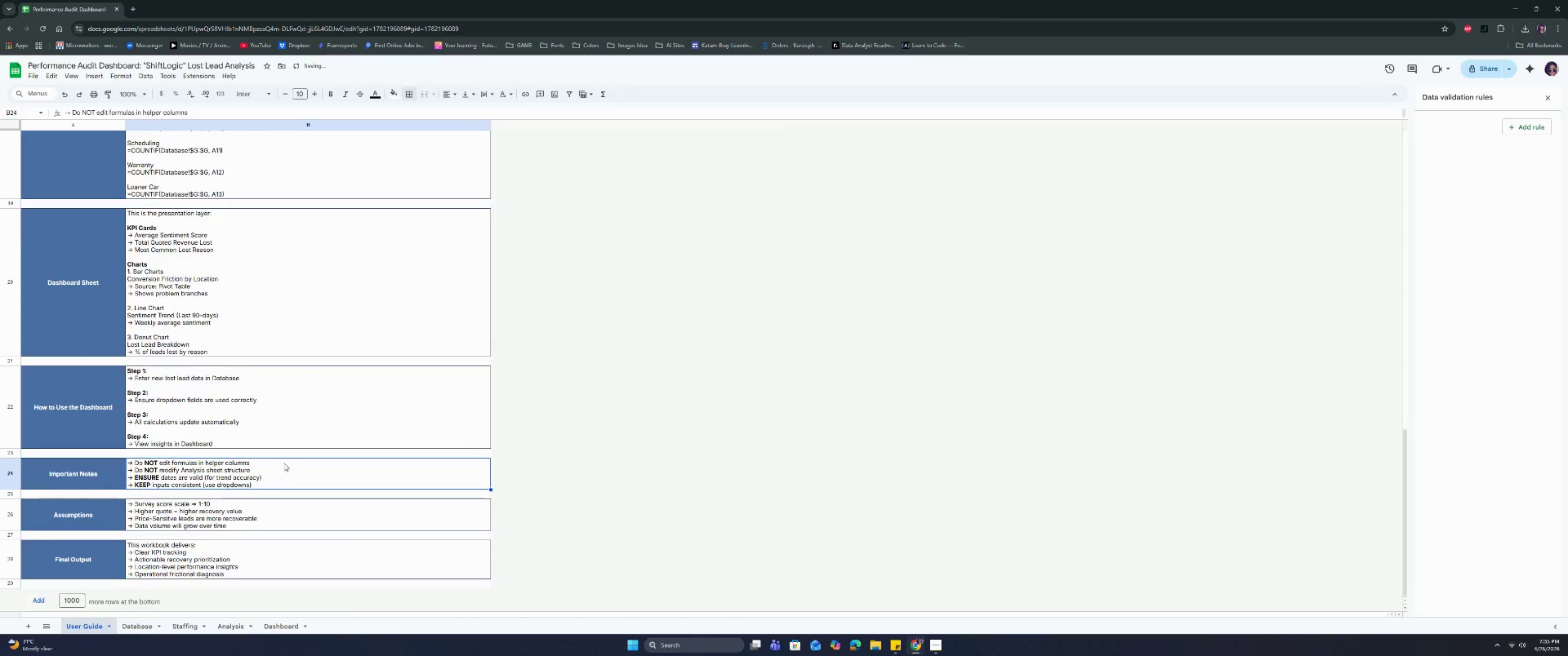 
scroll: coordinate [262, 457], scroll_direction: up, amount: 24.0
 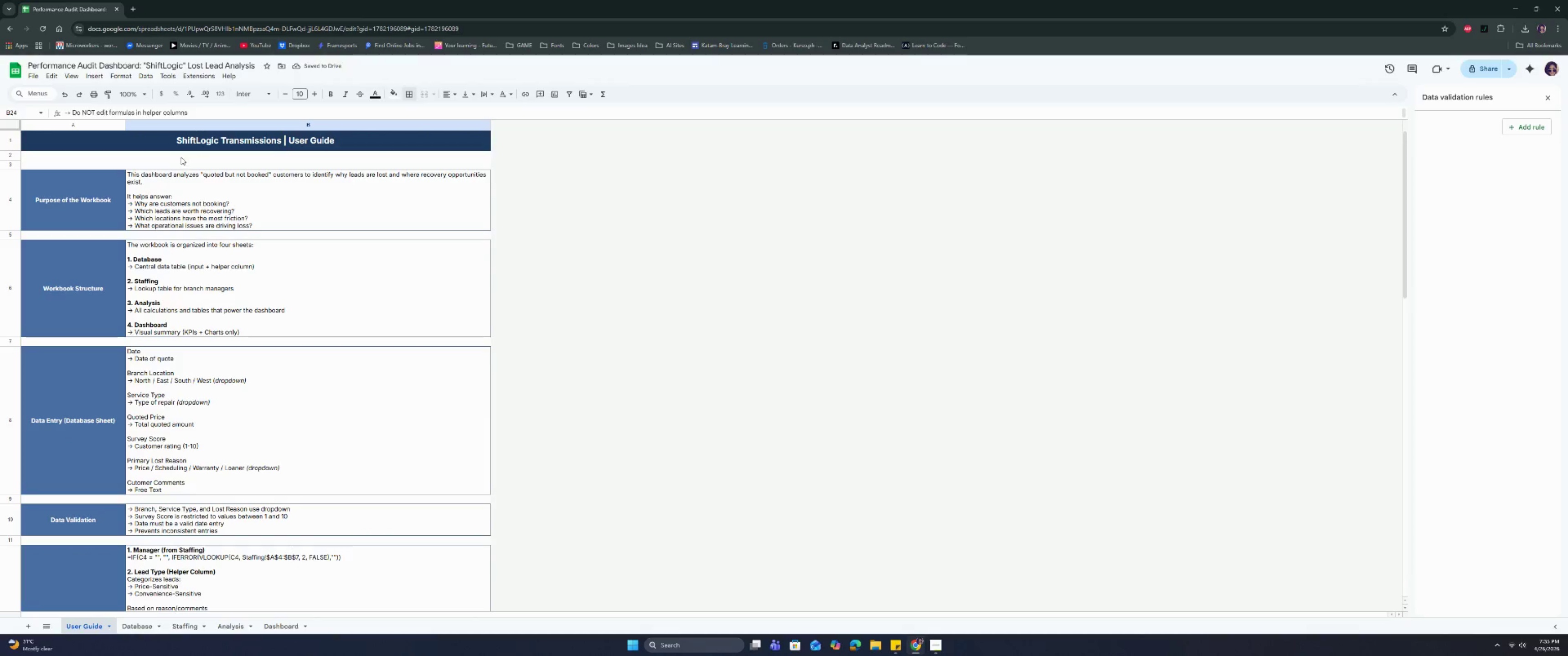 
left_click([162, 166])
 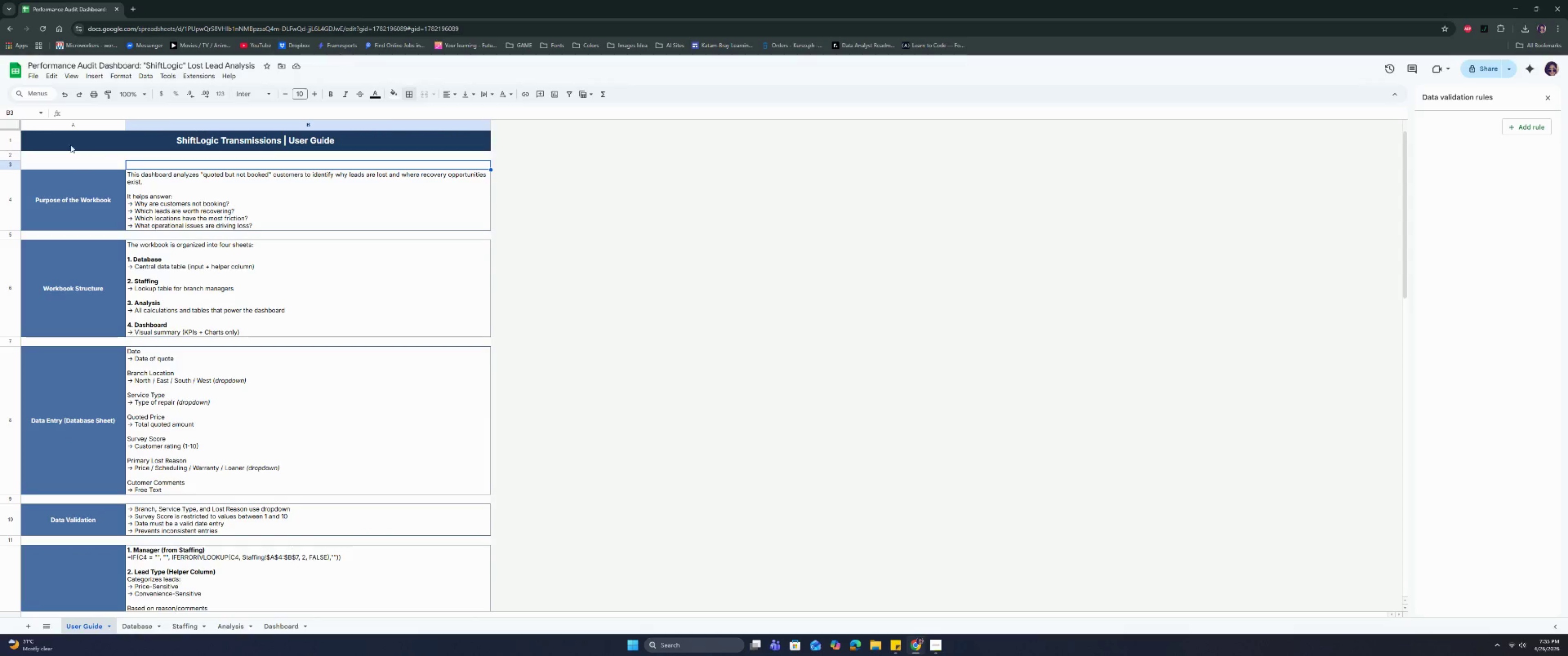 
scroll: coordinate [181, 383], scroll_direction: down, amount: 20.0
 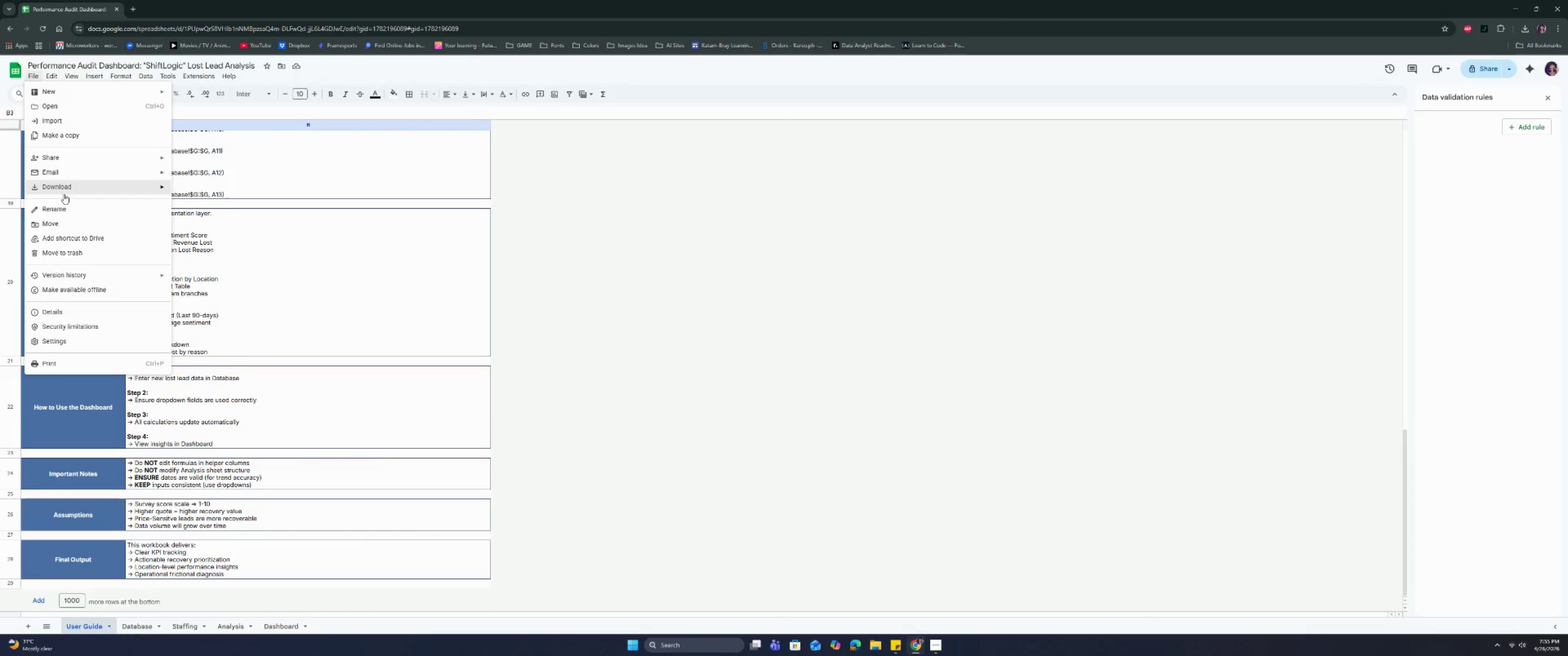 
left_click([213, 216])
 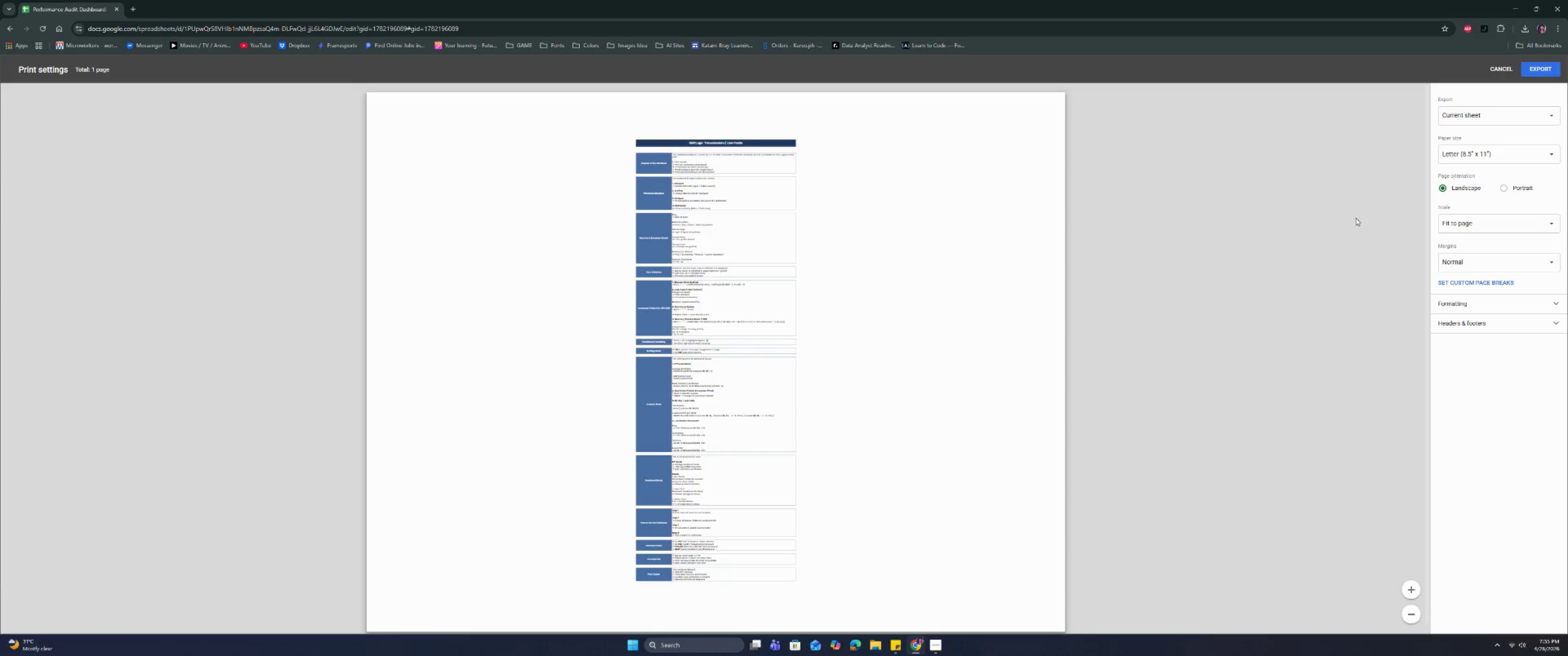 
left_click([1520, 185])
 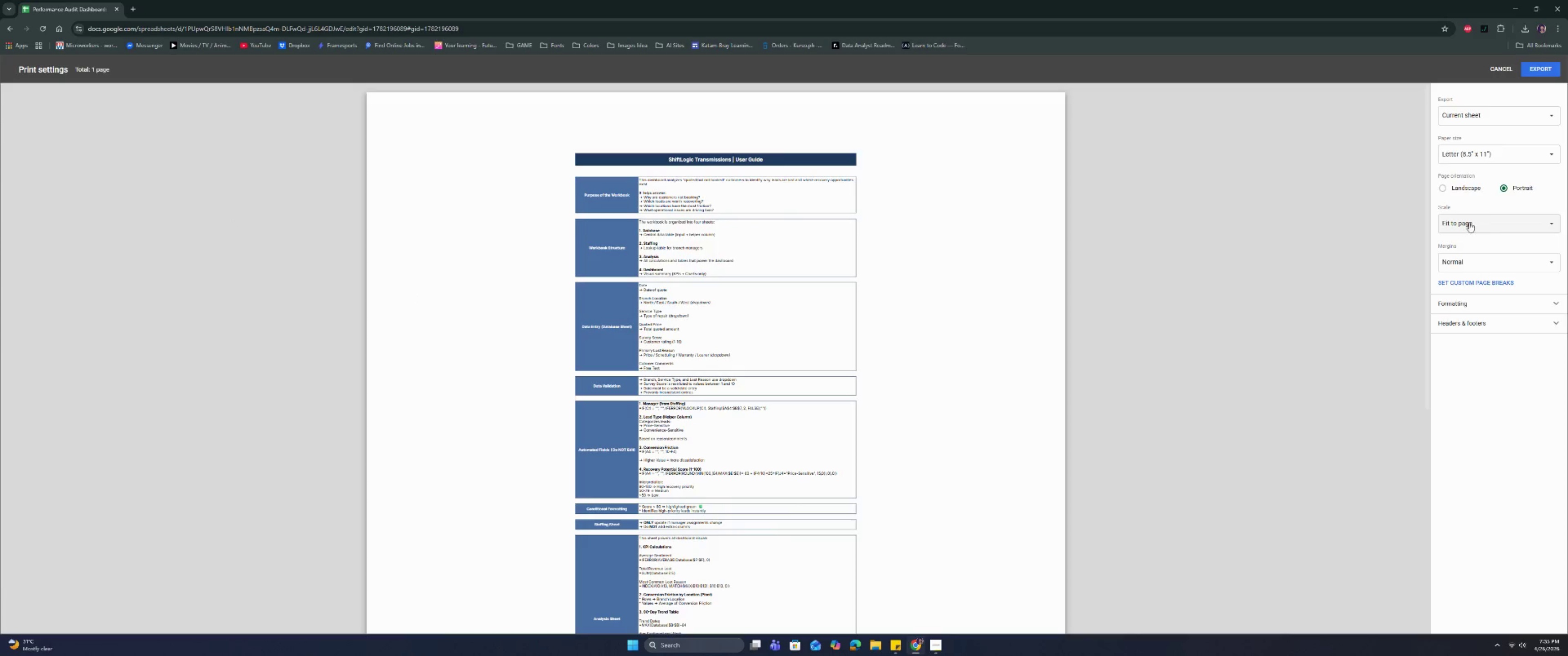 
left_click([1469, 223])
 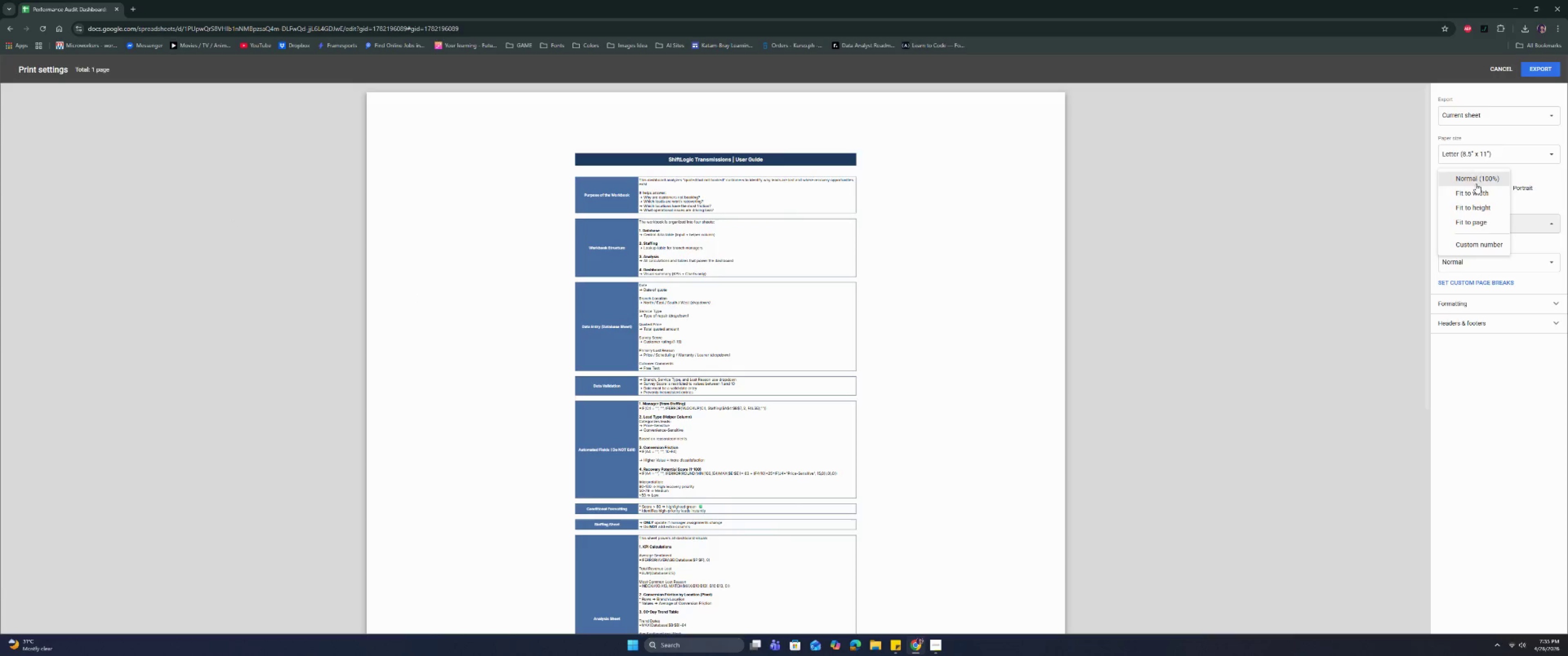 
left_click([1474, 189])
 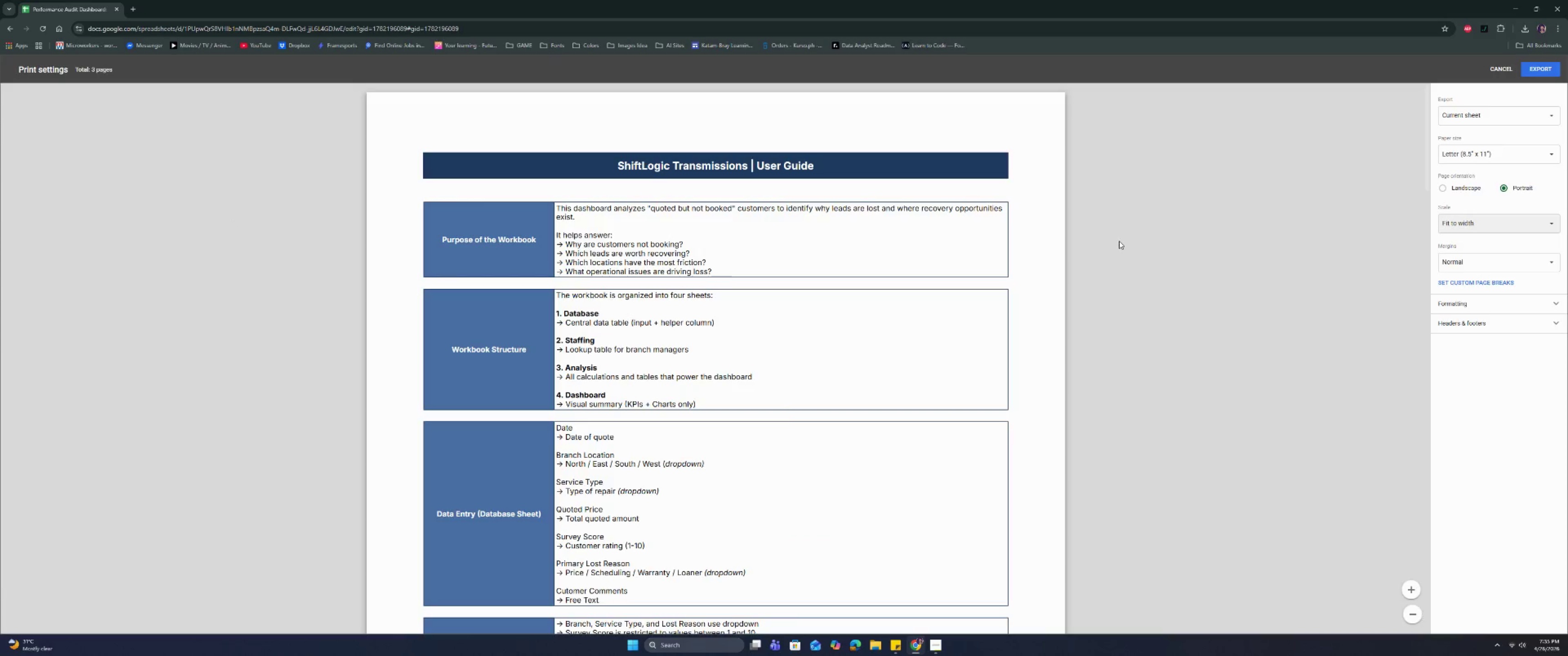 
scroll: coordinate [1115, 246], scroll_direction: down, amount: 11.0
 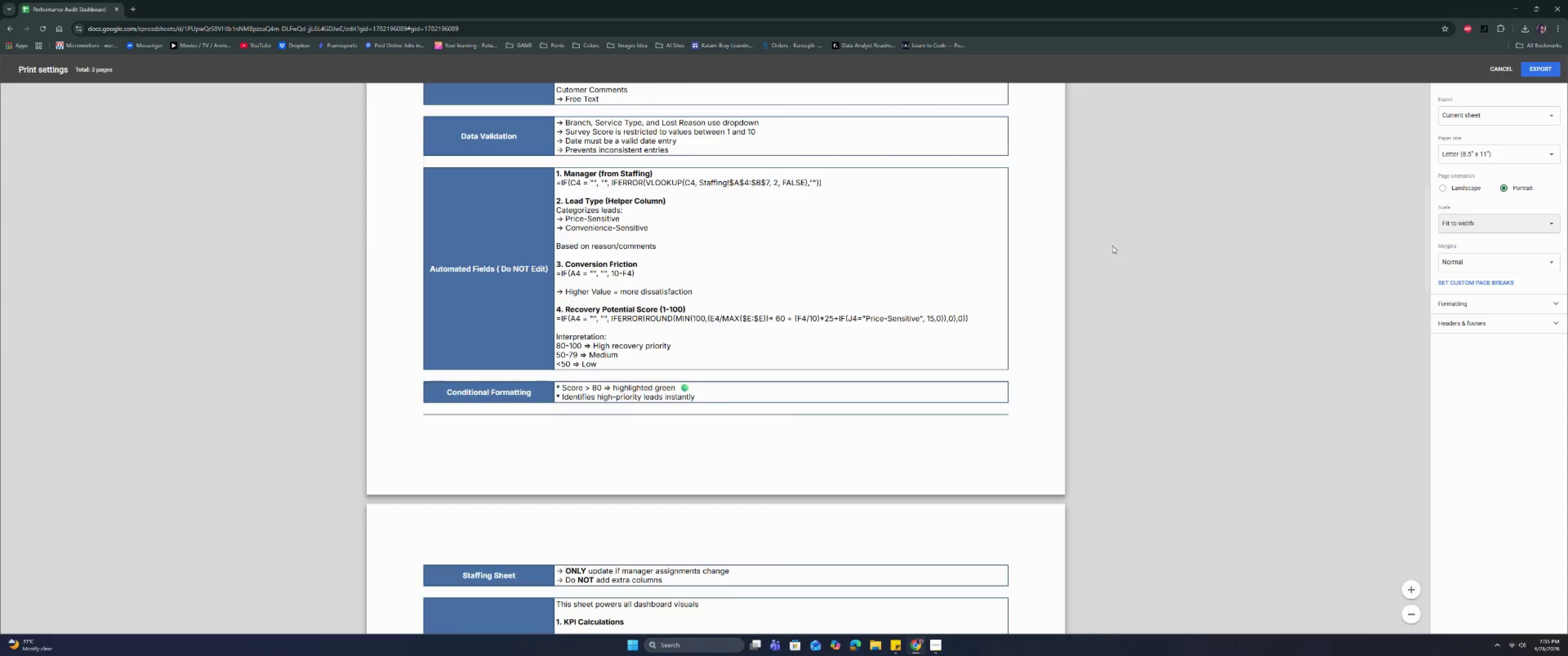 
scroll: coordinate [1112, 246], scroll_direction: up, amount: 13.0
 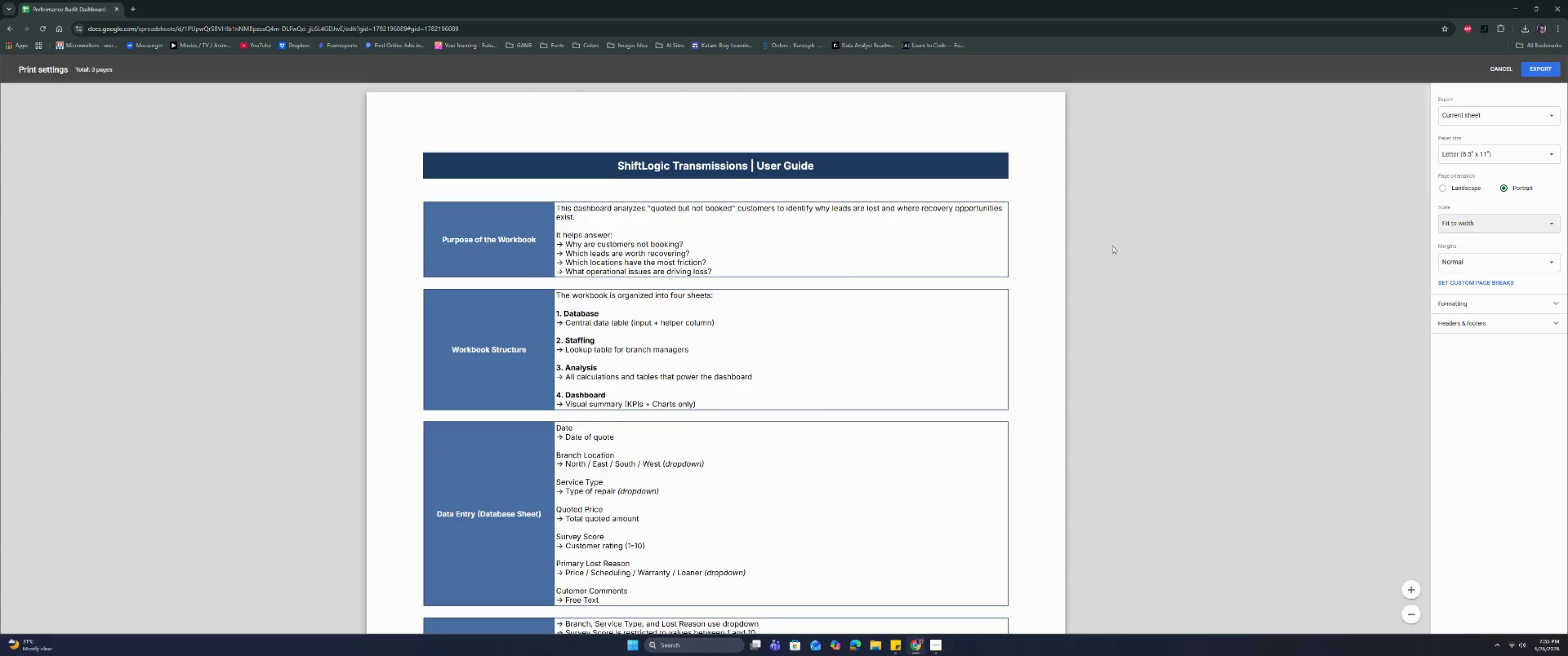 
scroll: coordinate [1112, 246], scroll_direction: none, amount: 0.0
 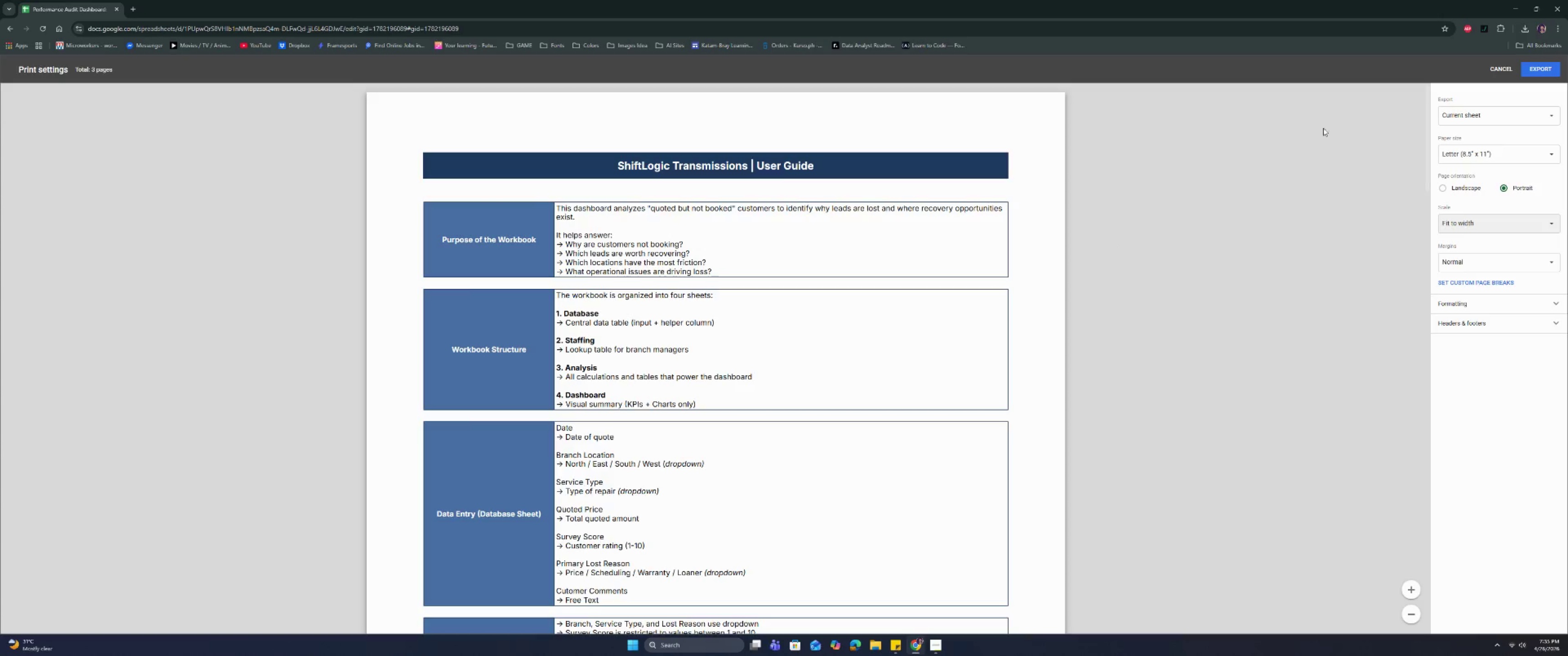 
wait(5.25)
 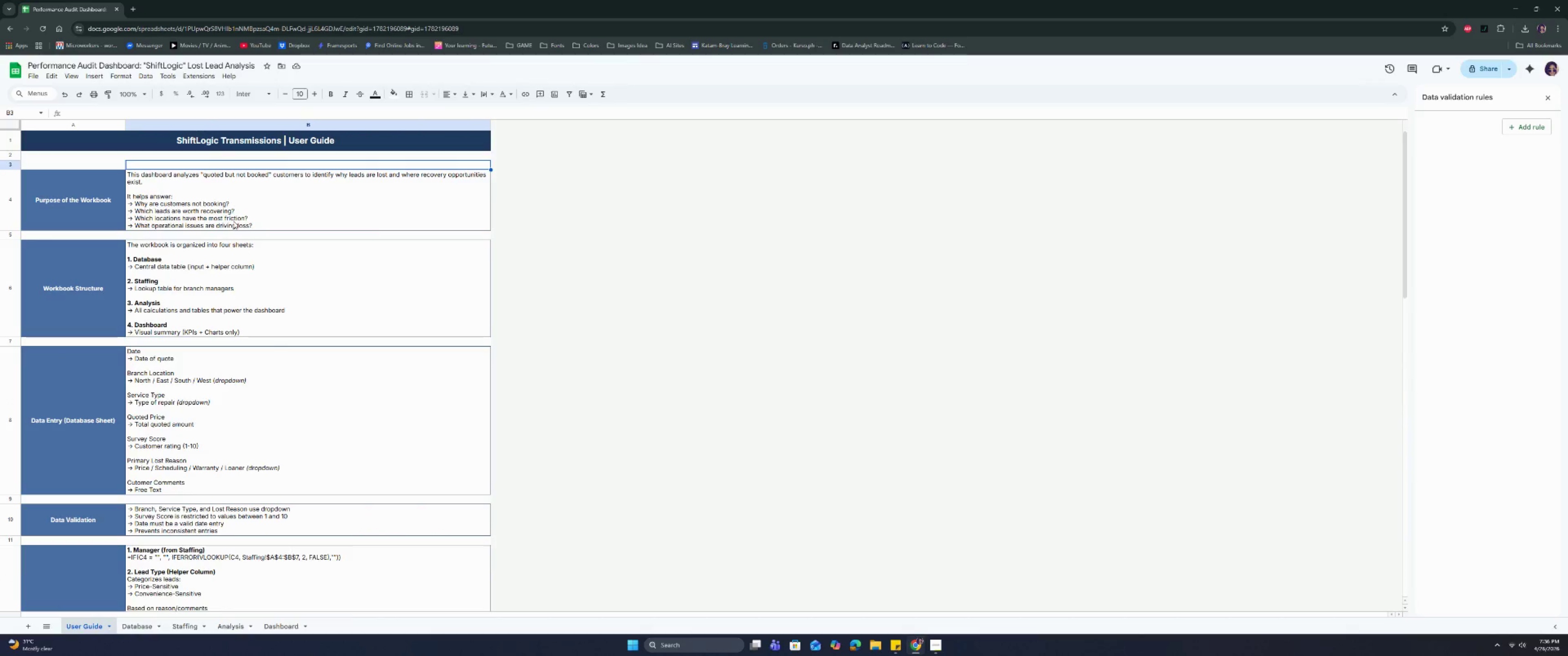 
left_click([230, 205])
 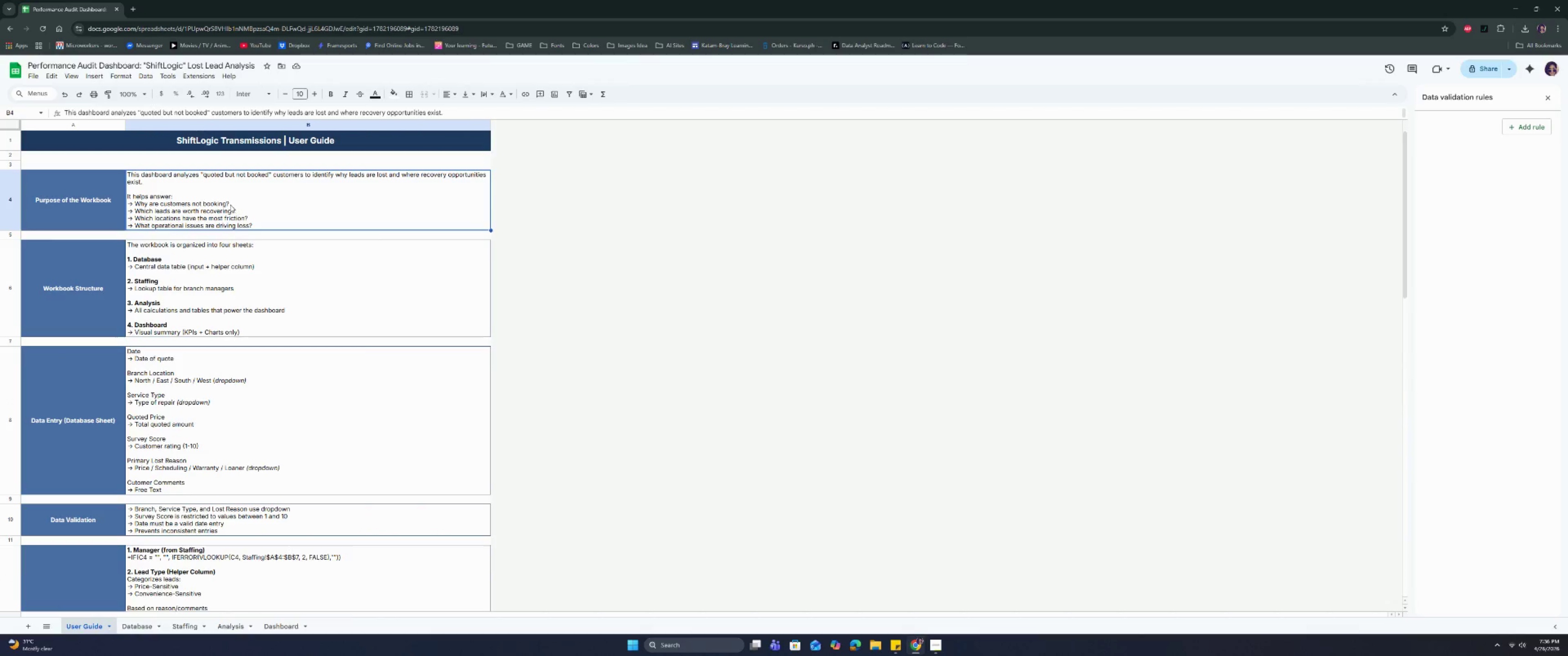 
scroll: coordinate [278, 302], scroll_direction: up, amount: 22.0
 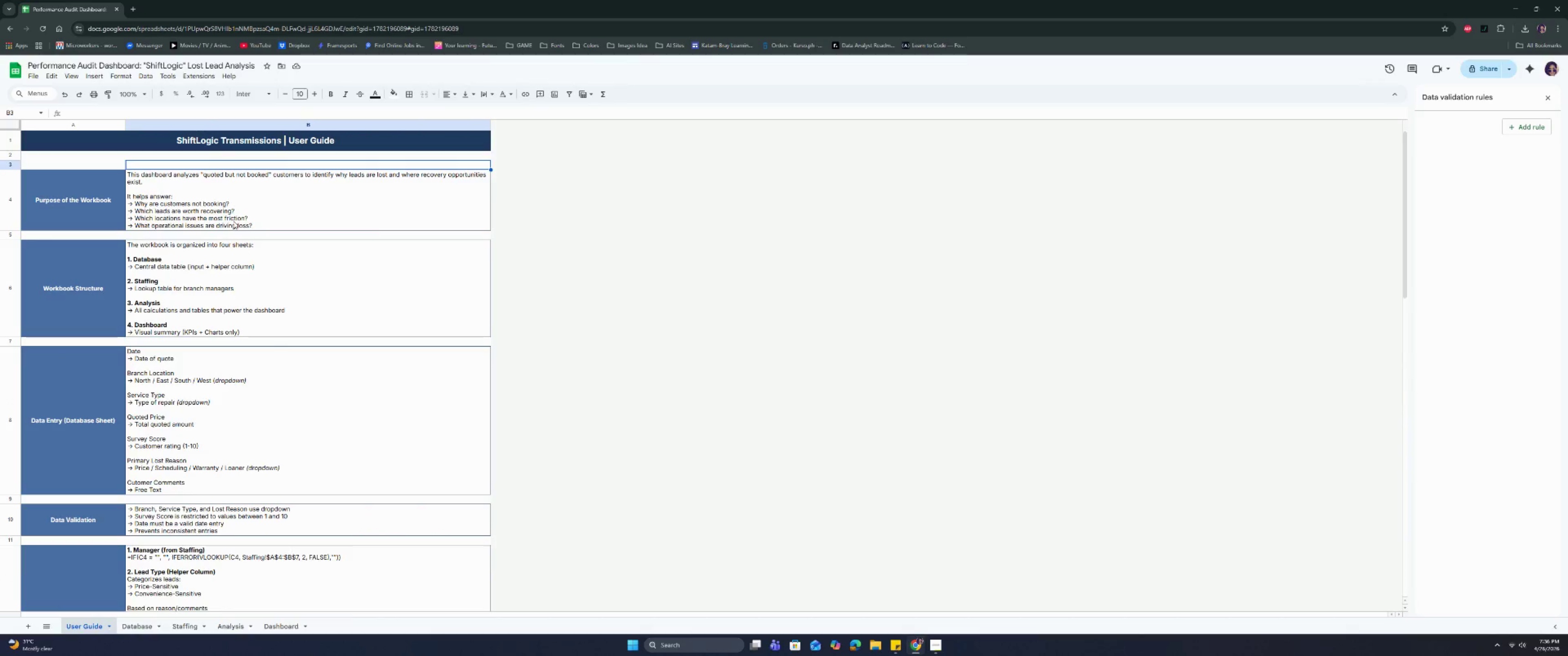 
double_click([230, 205])
 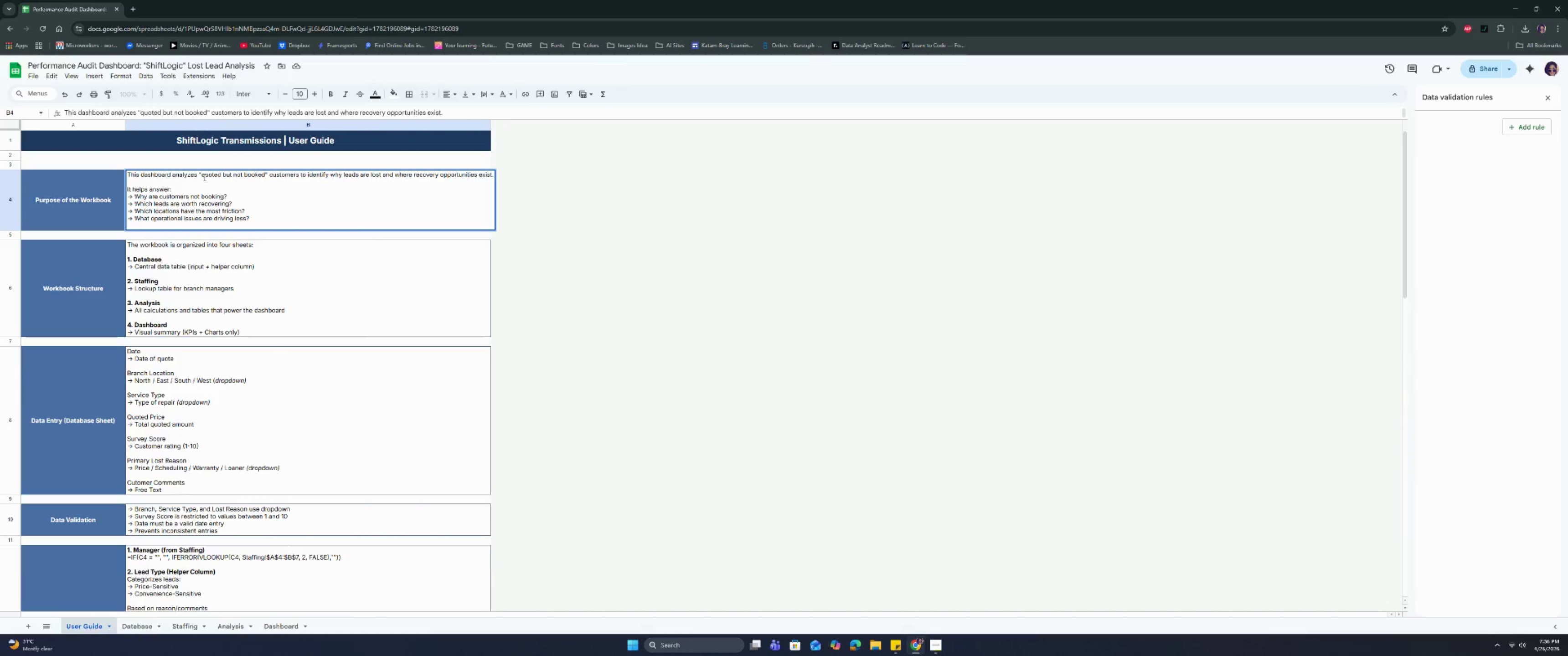 
left_click_drag(start_coordinate=[202, 174], to_coordinate=[266, 176])
 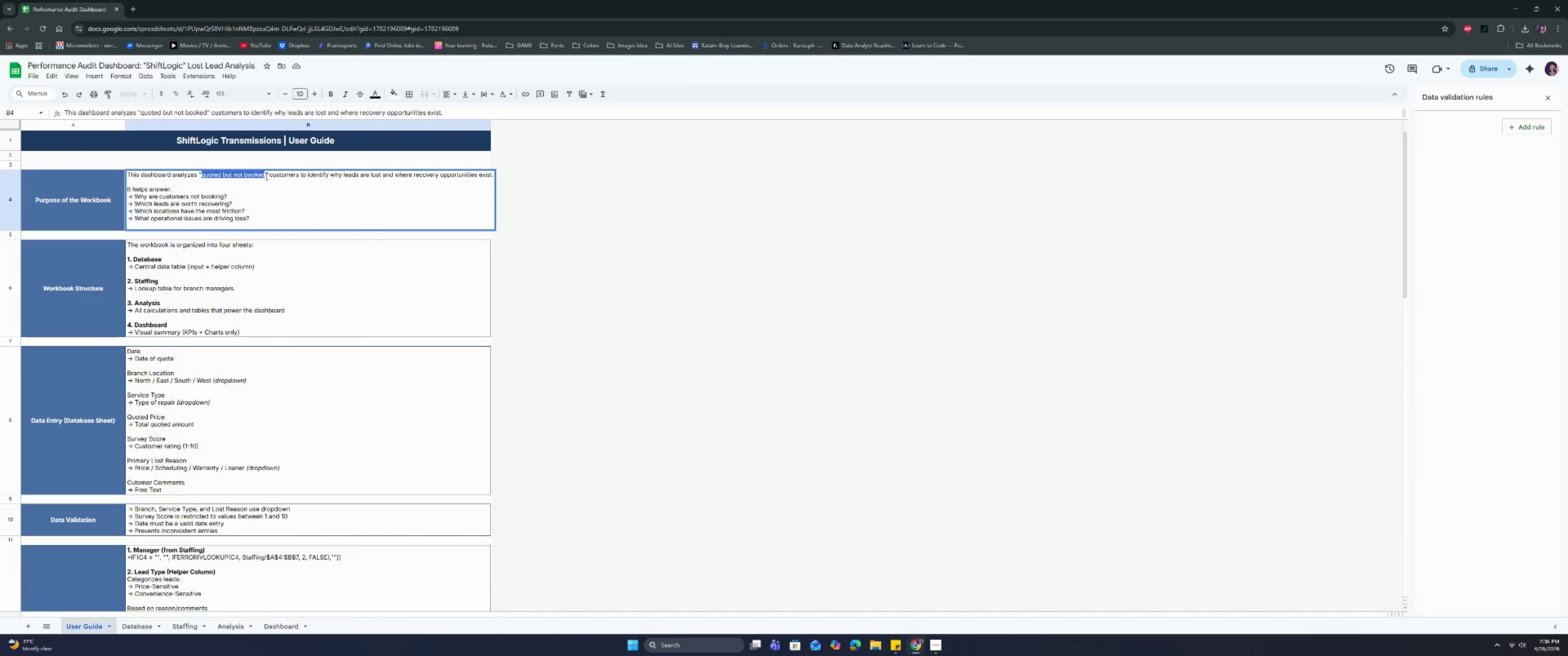 
key(Control+B)
 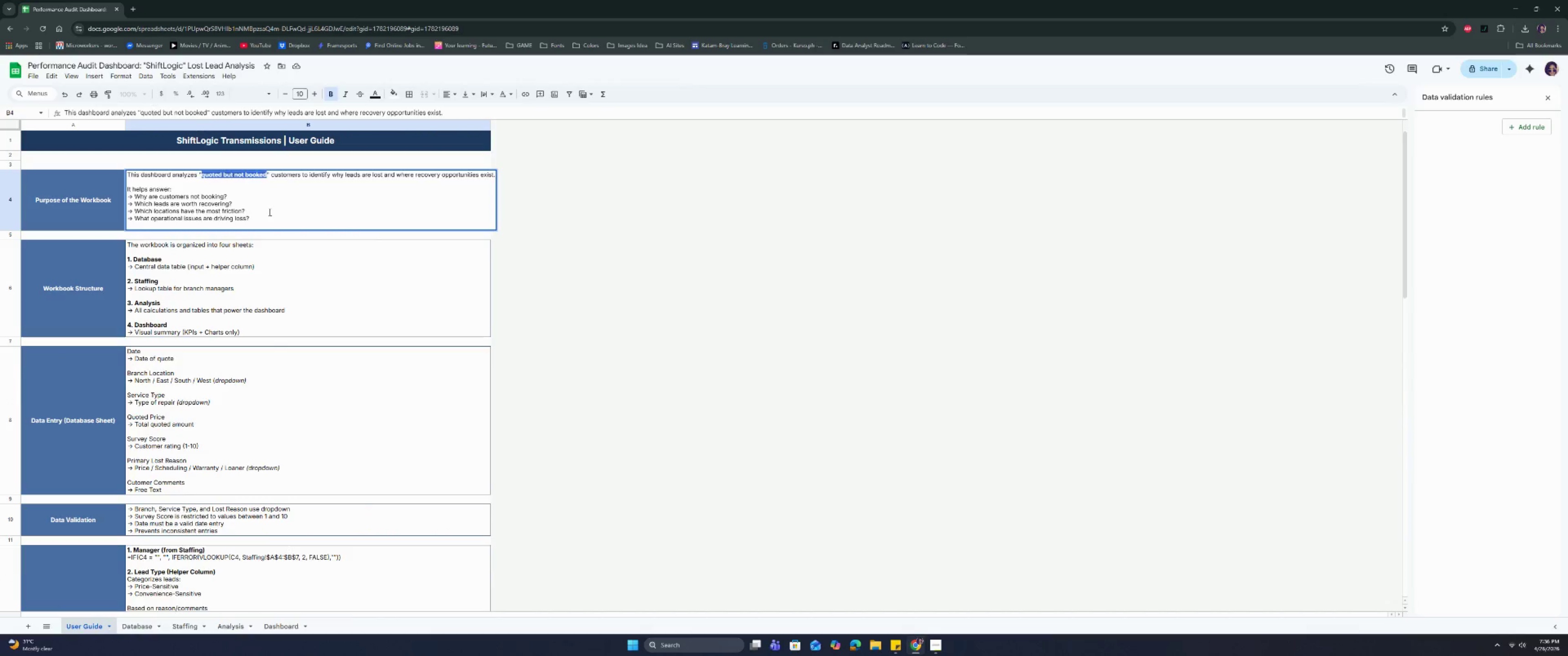 
left_click([269, 212])
 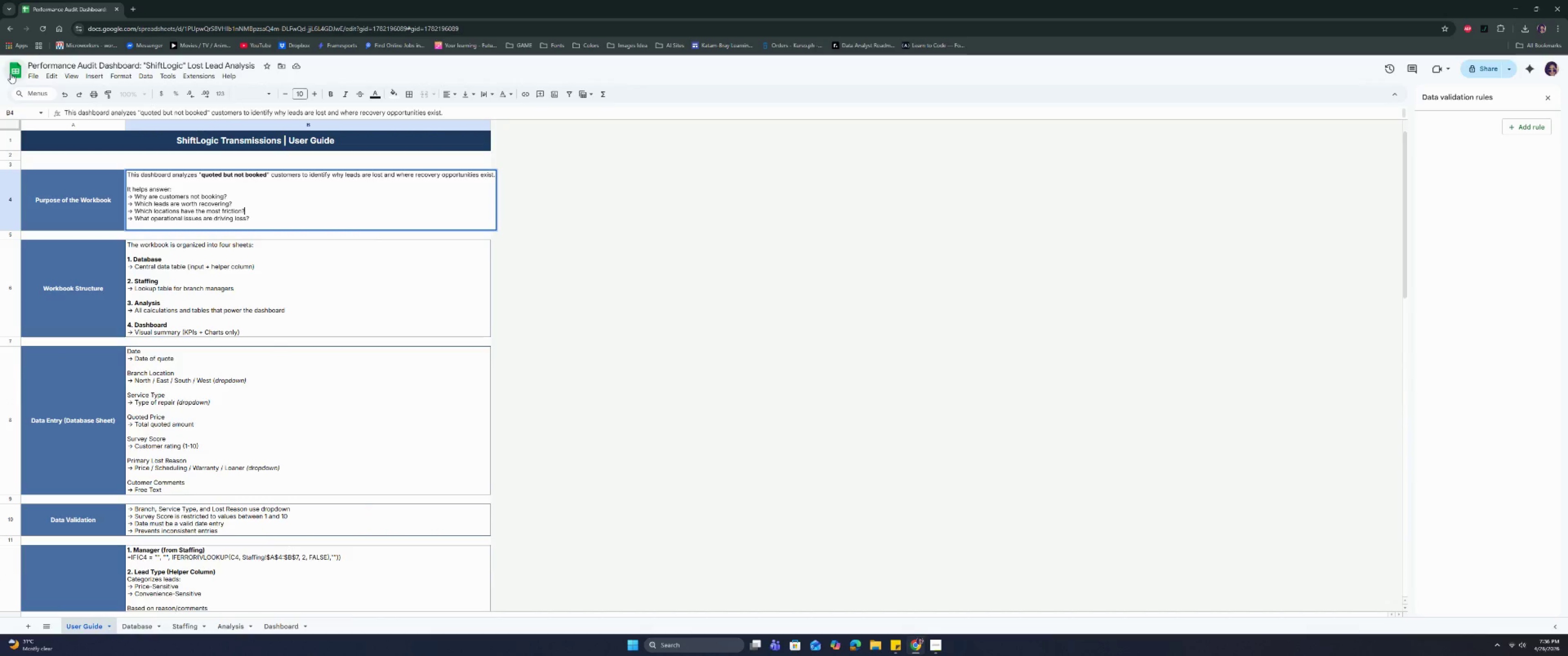 
left_click([29, 77])
 